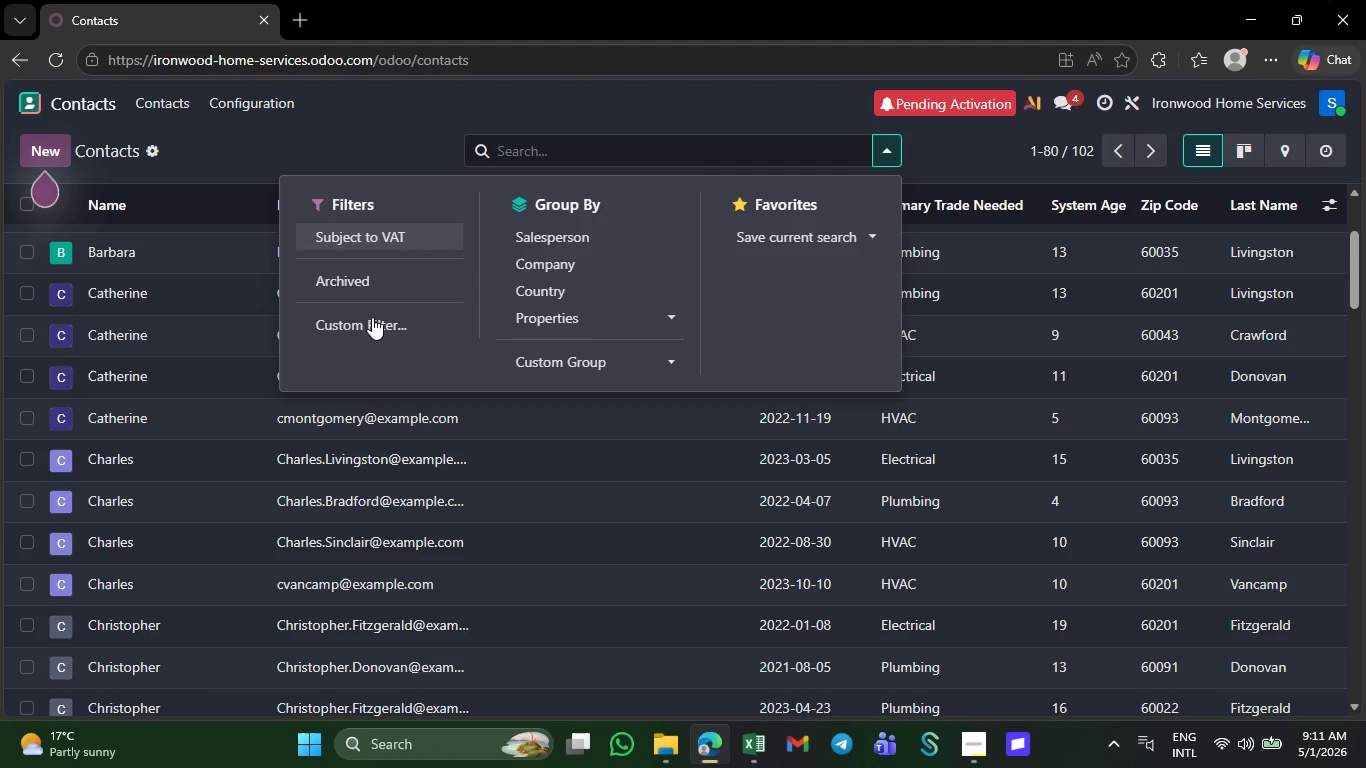 
wait(5.84)
 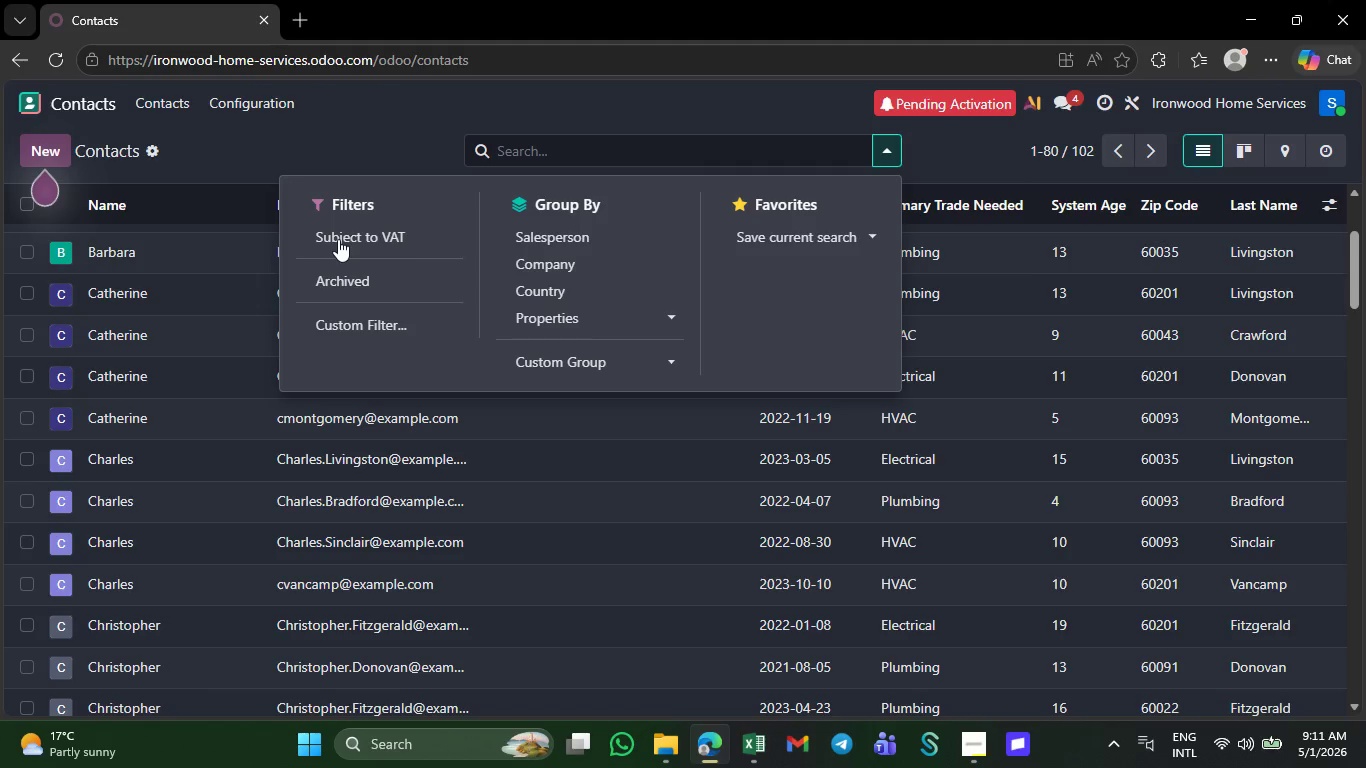 
left_click([372, 326])
 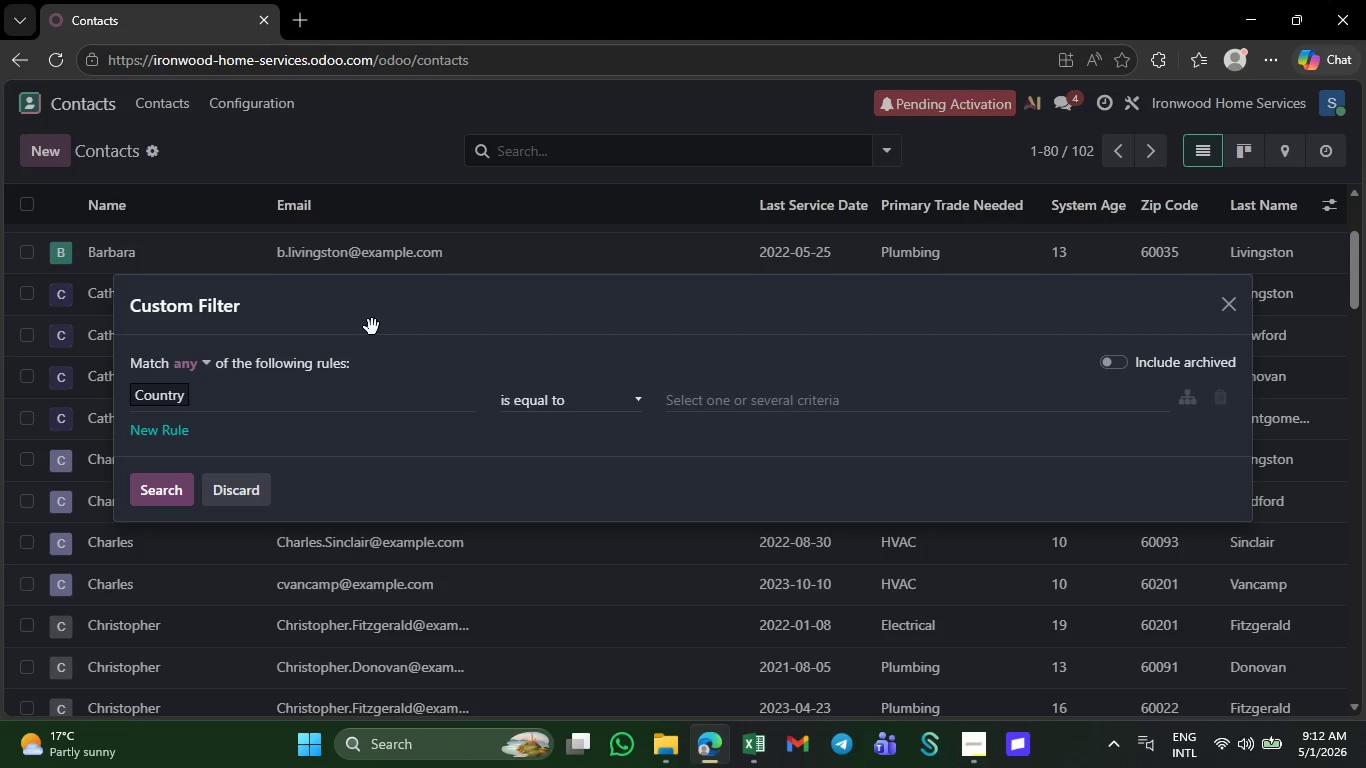 
wait(21.45)
 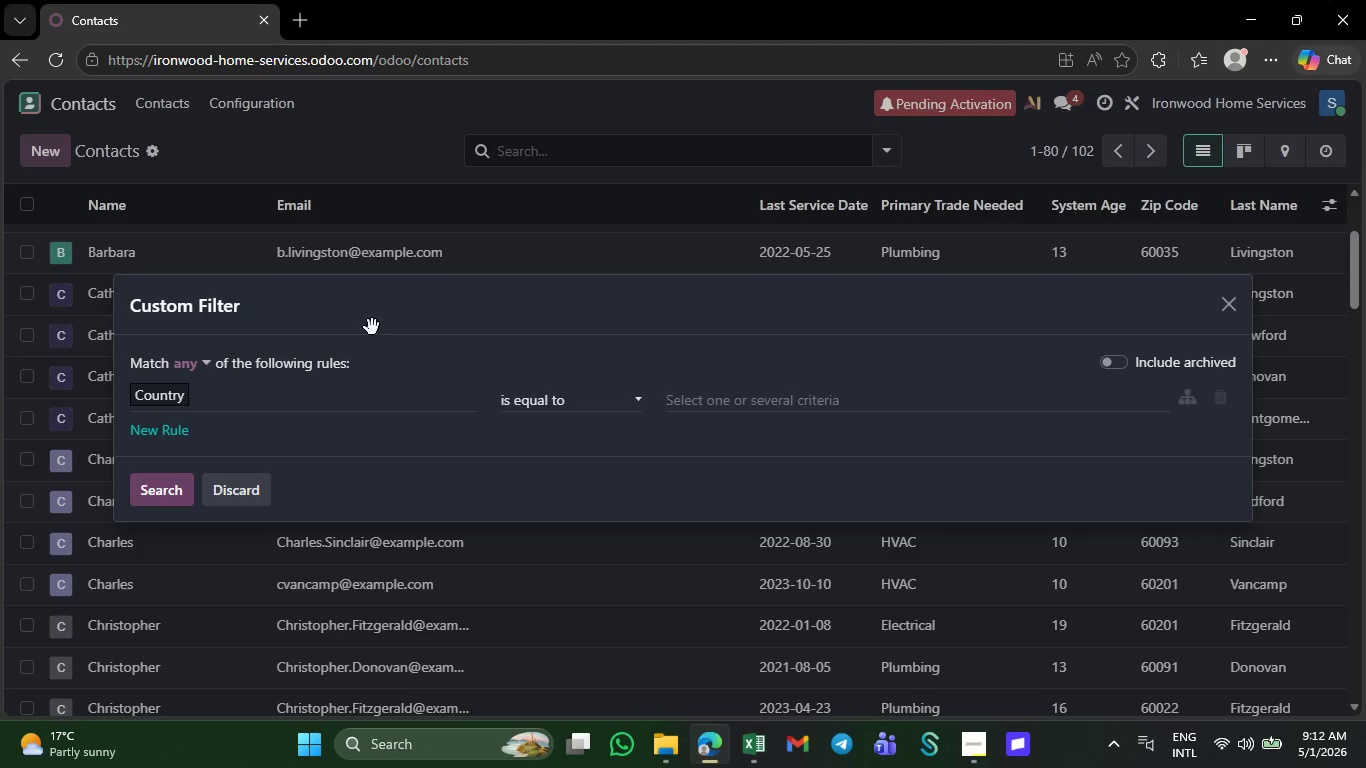 
left_click([205, 359])
 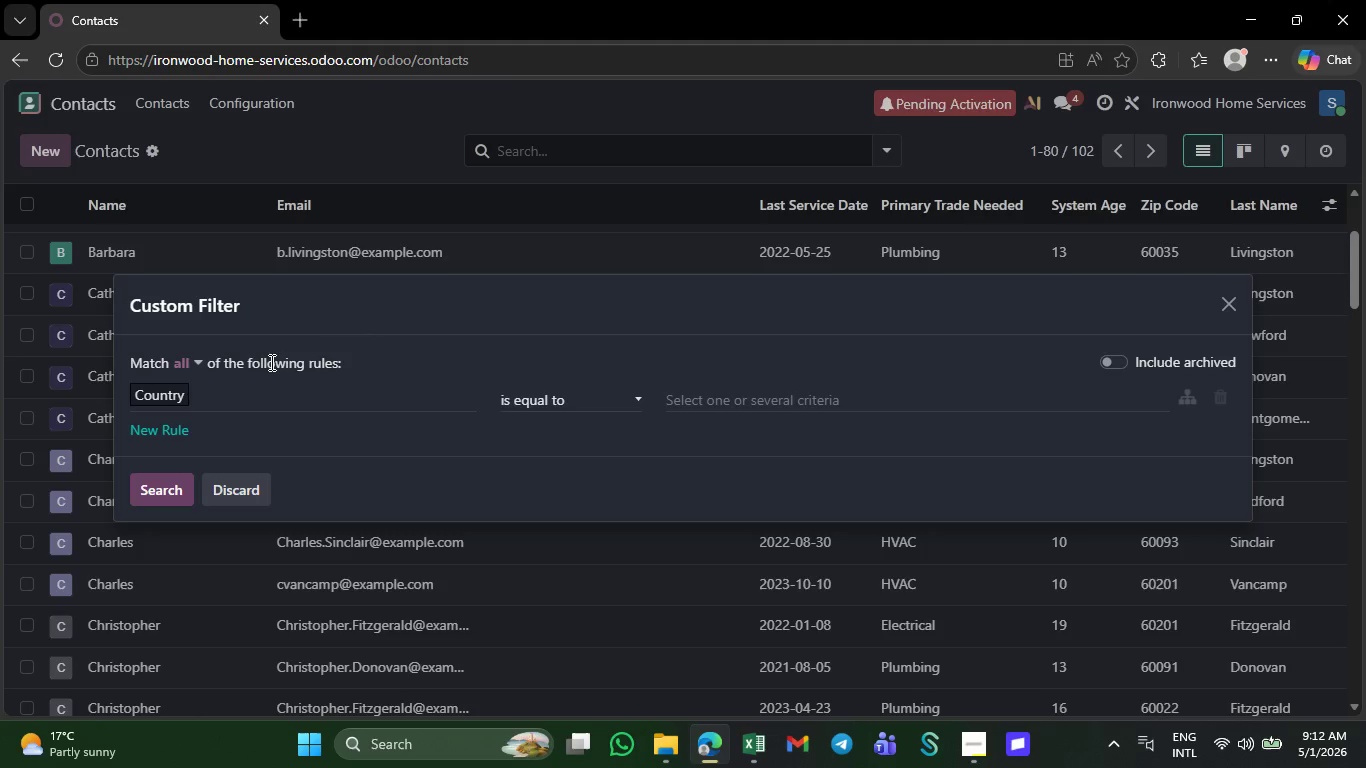 
left_click([301, 363])
 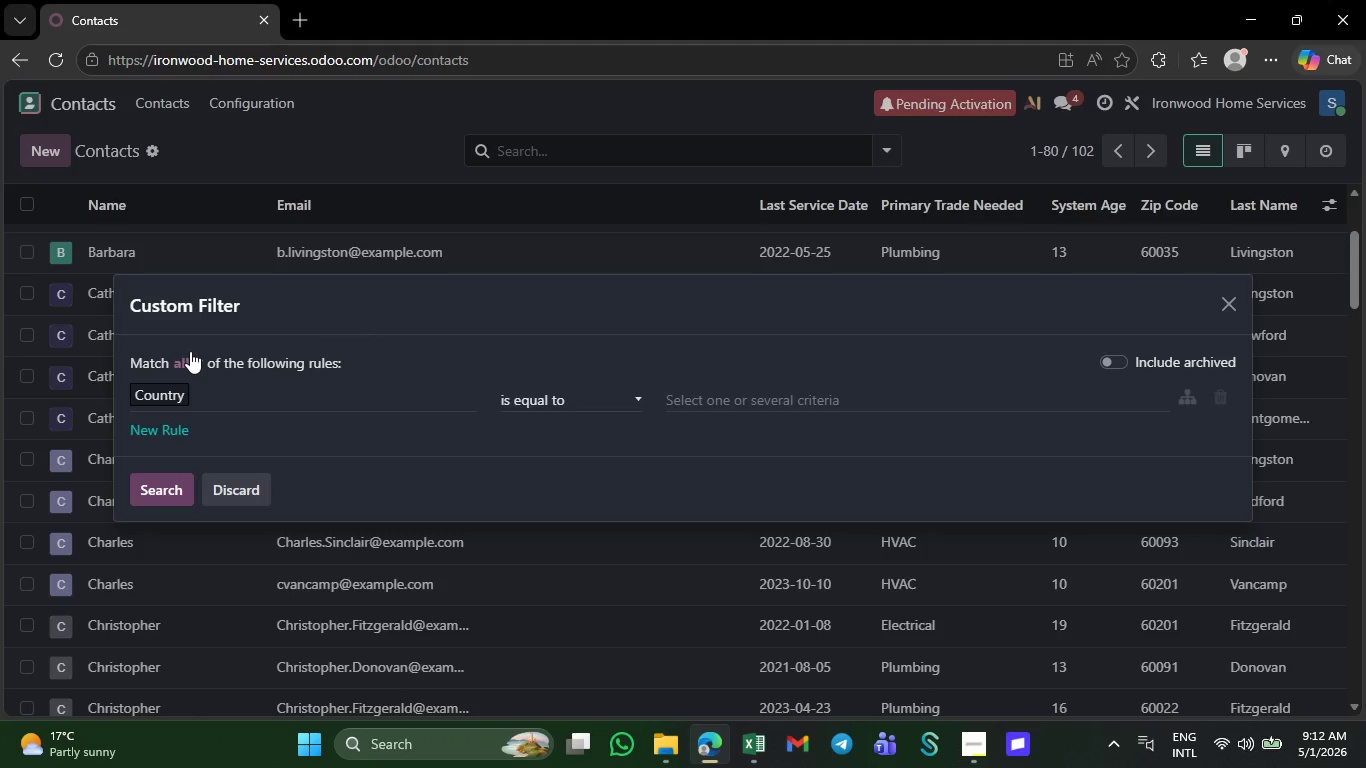 
left_click([190, 351])
 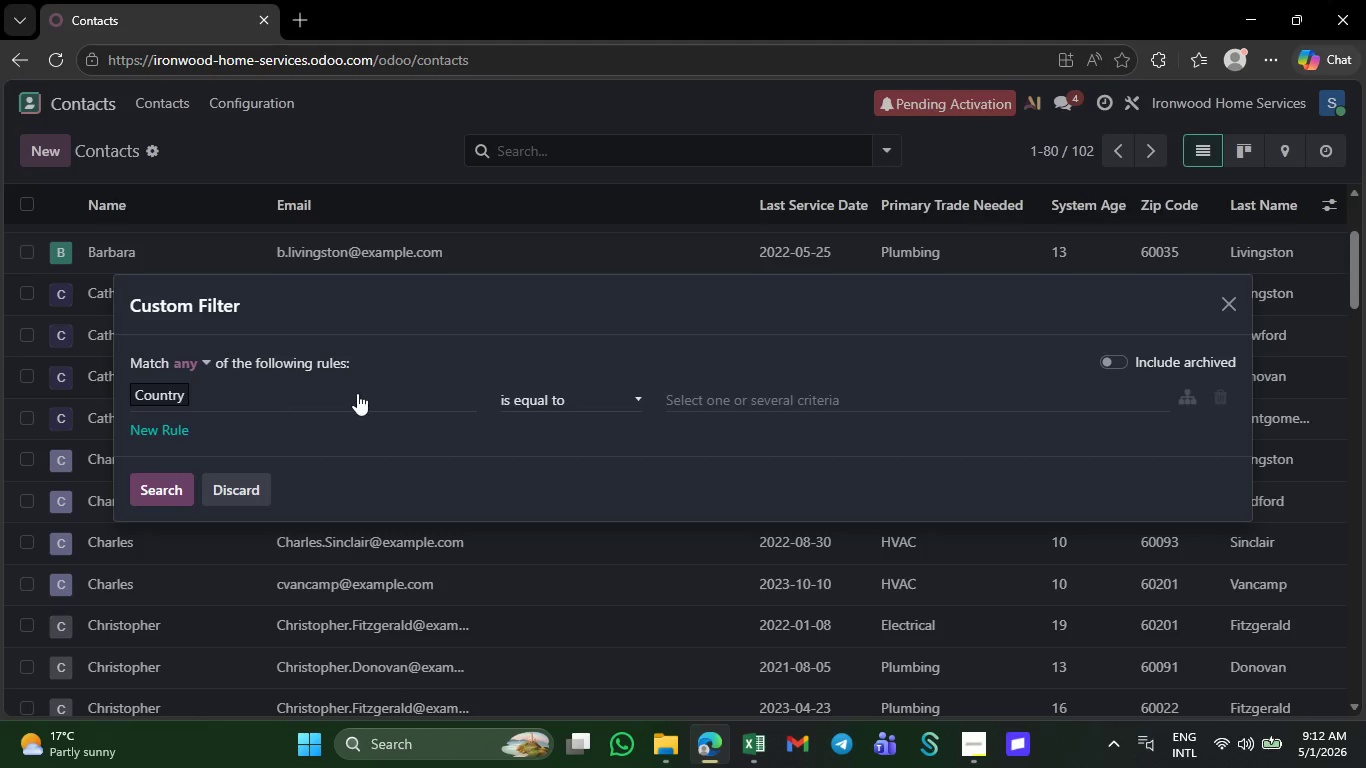 
left_click([357, 393])
 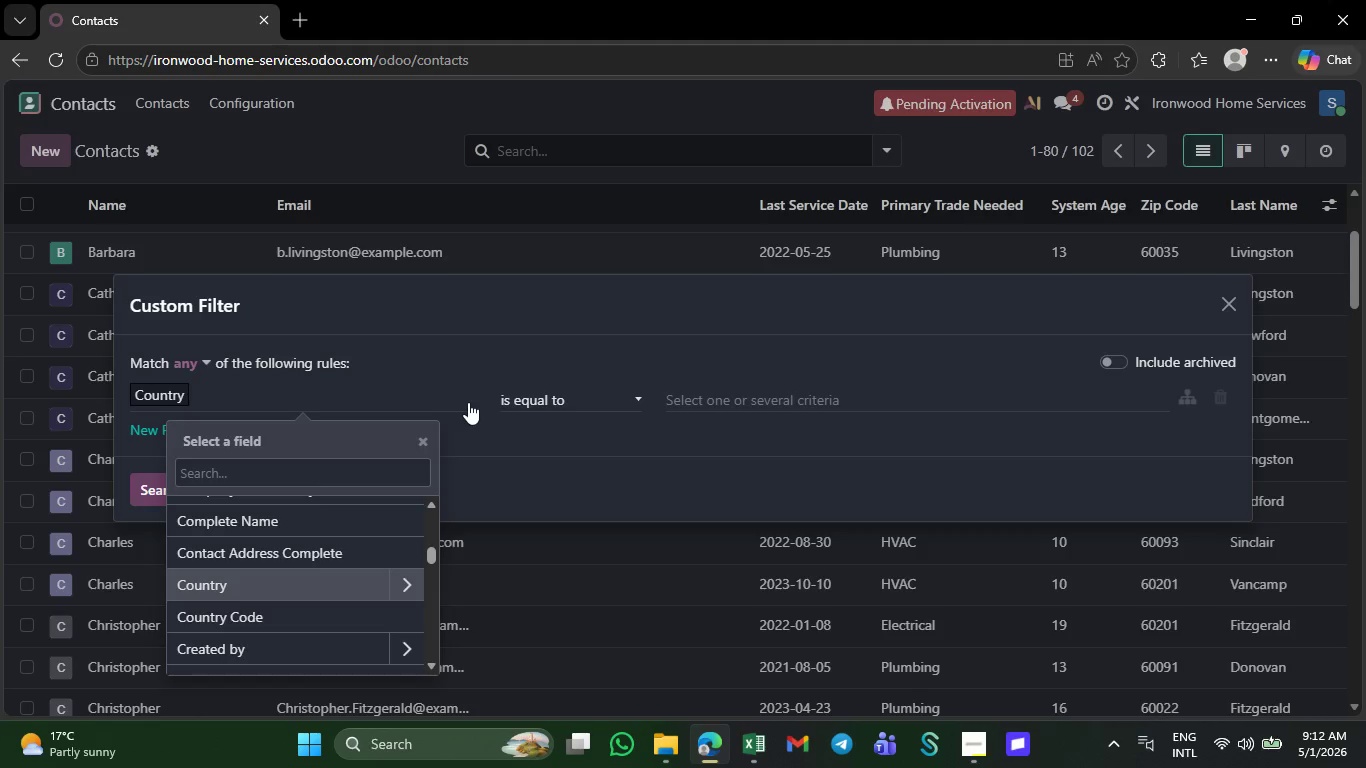 
wait(16.27)
 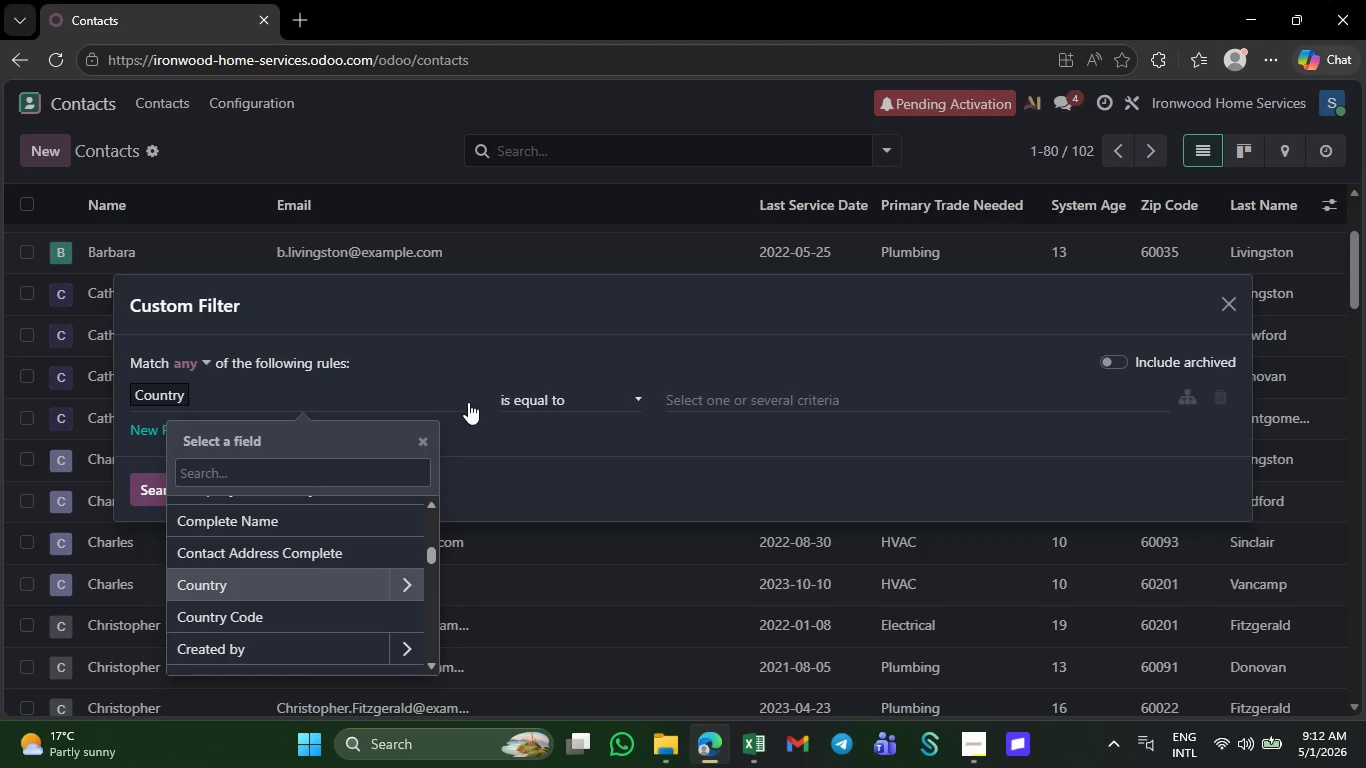 
type(las)
 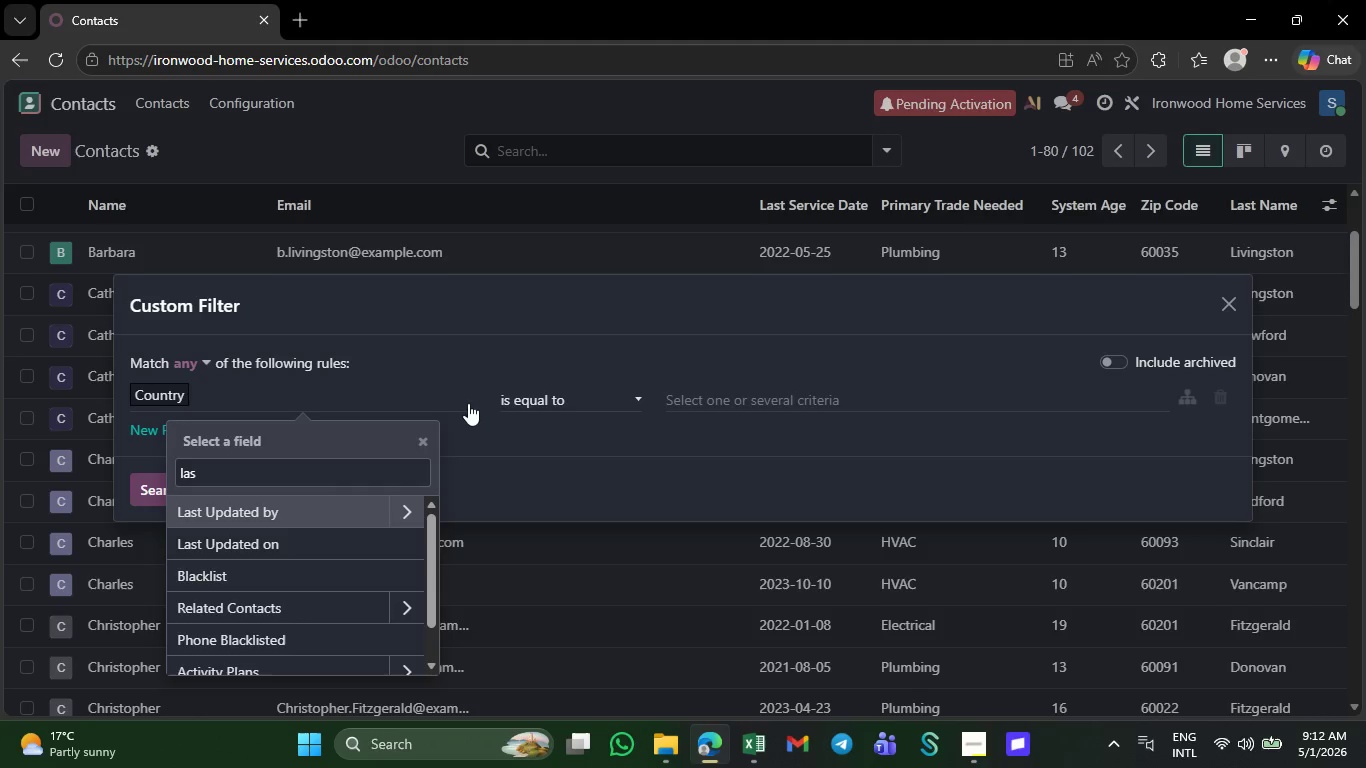 
key(T)
 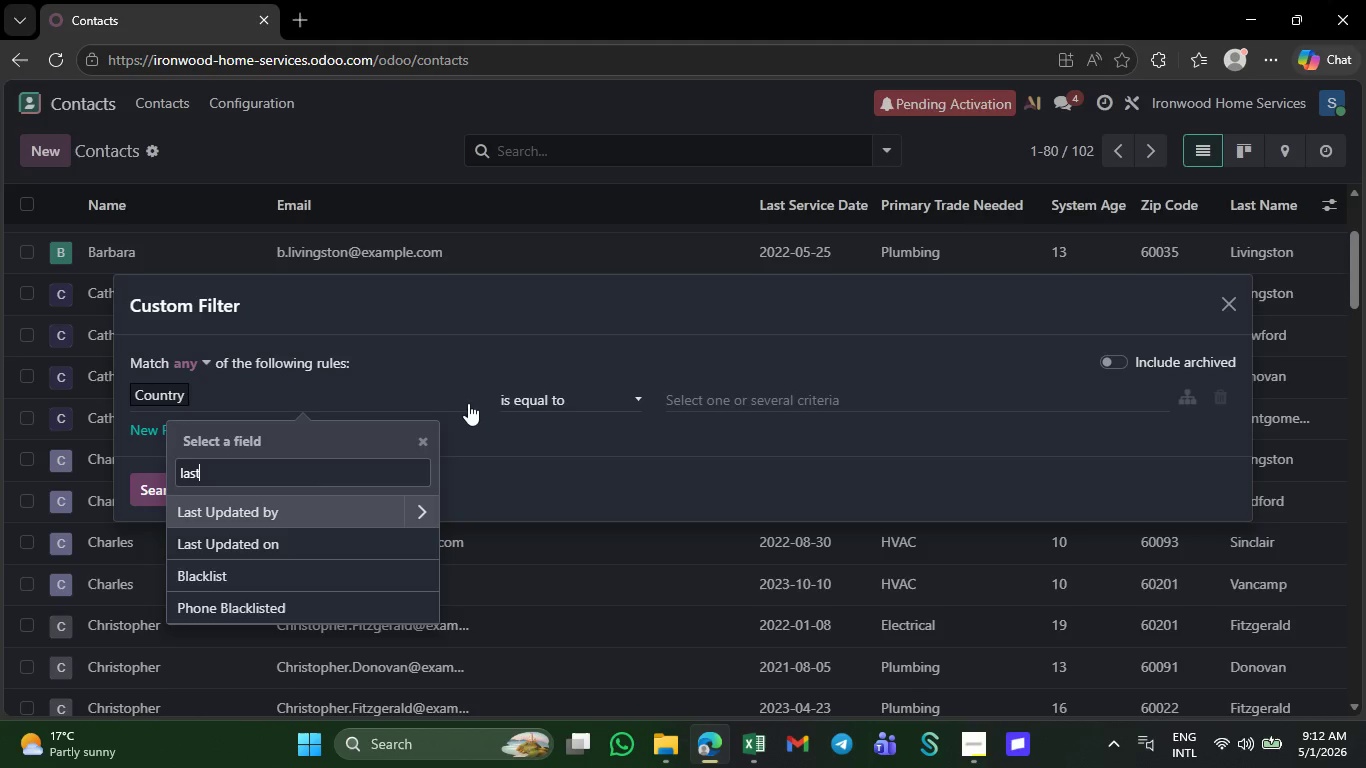 
left_click([513, 298])
 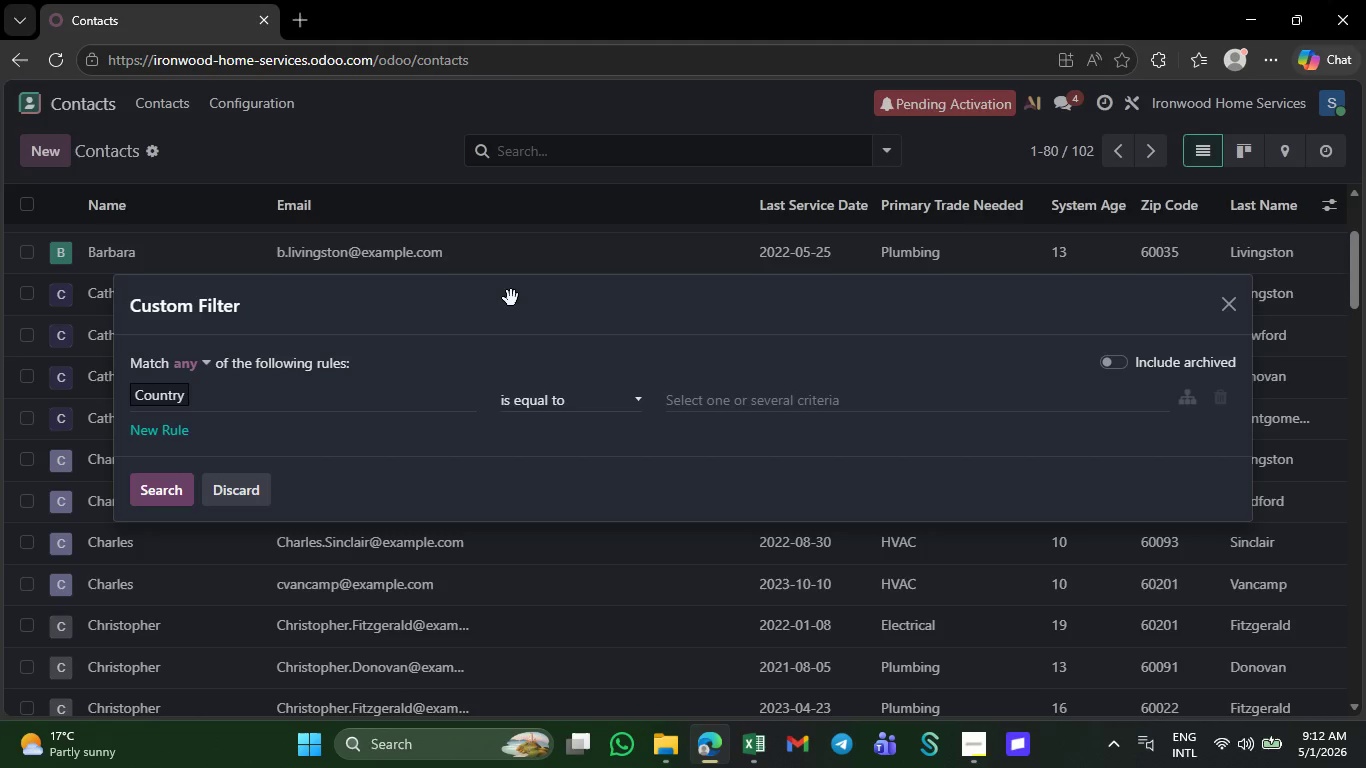 
wait(5.16)
 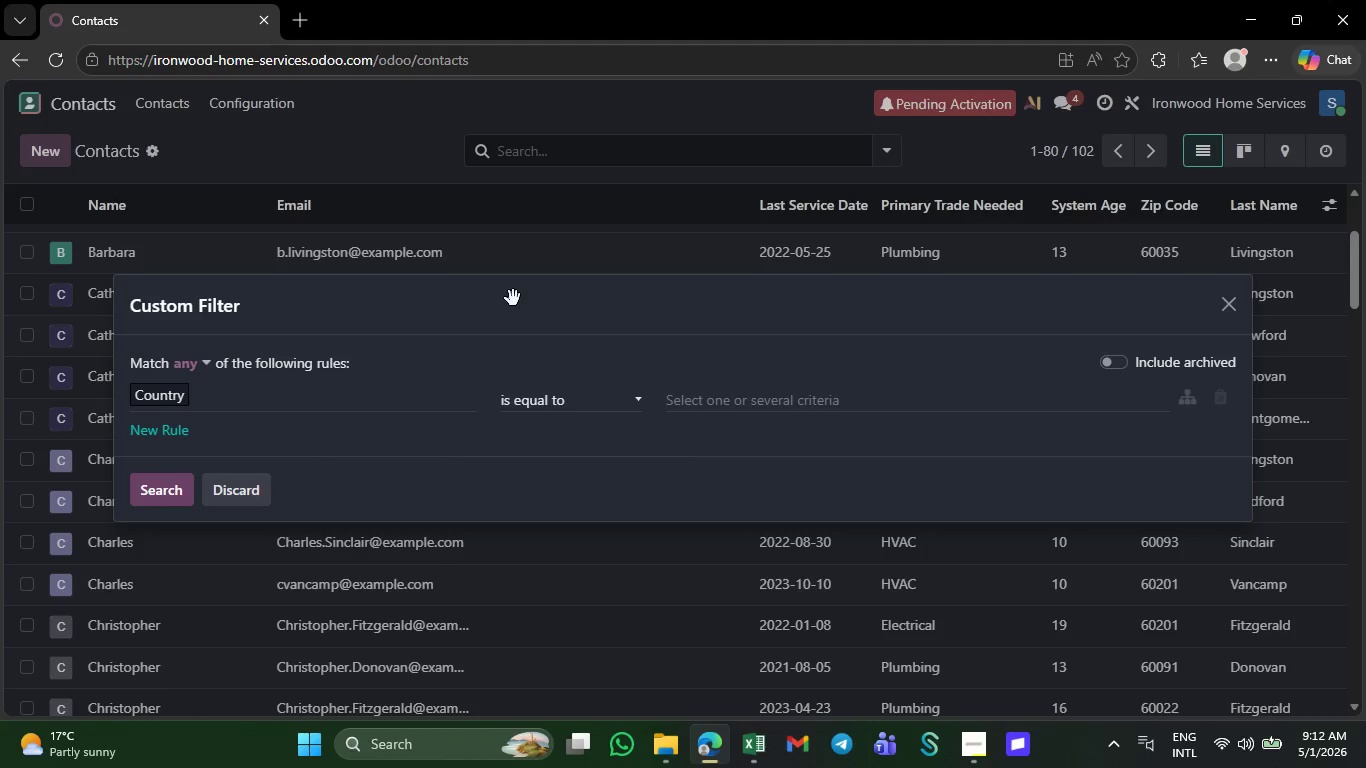 
left_click([1236, 314])
 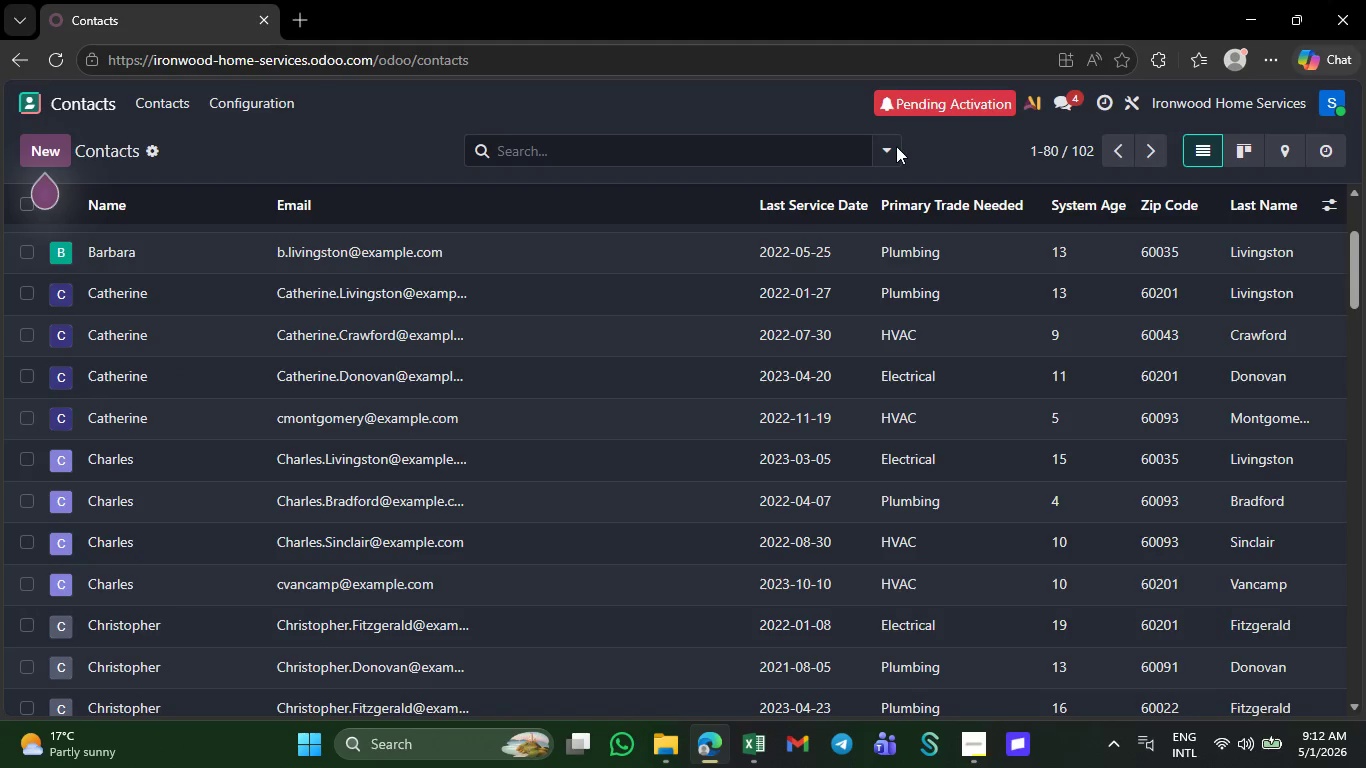 
left_click([892, 147])
 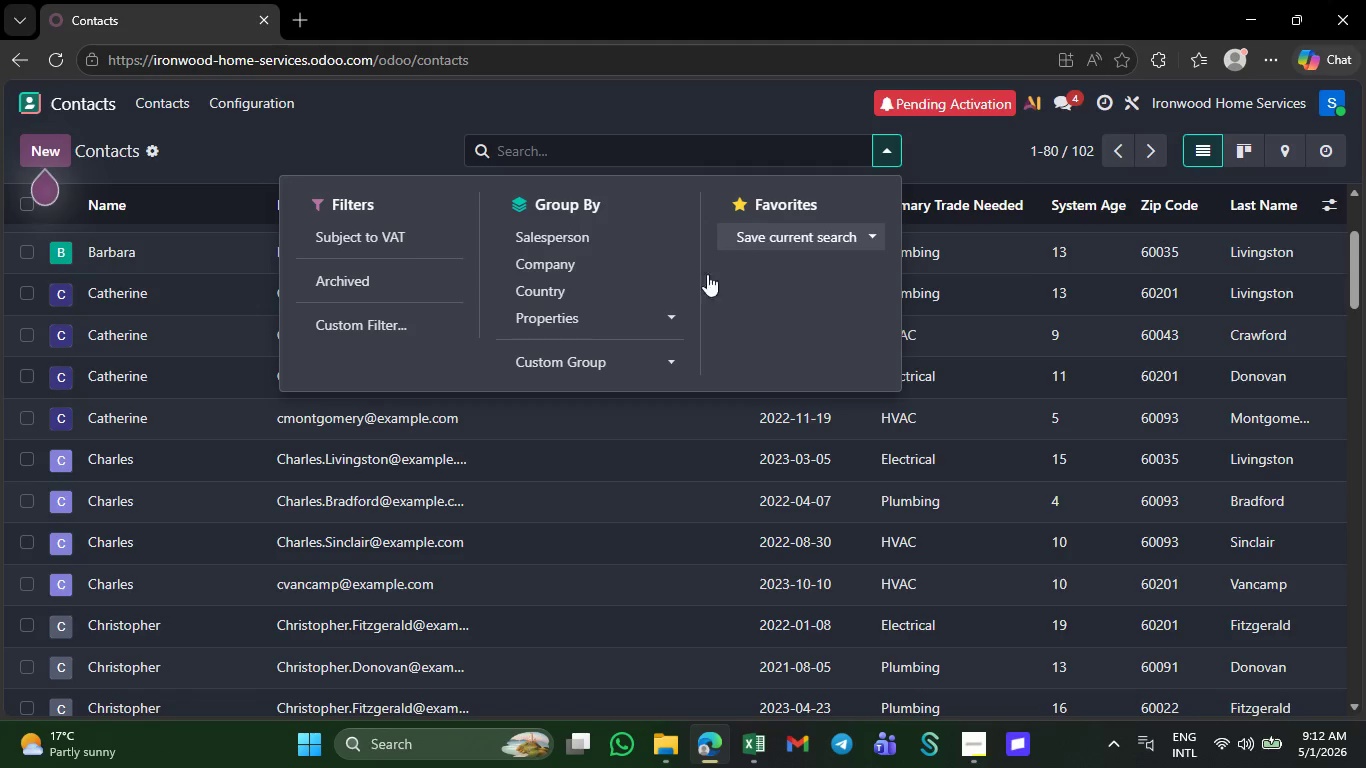 
wait(12.27)
 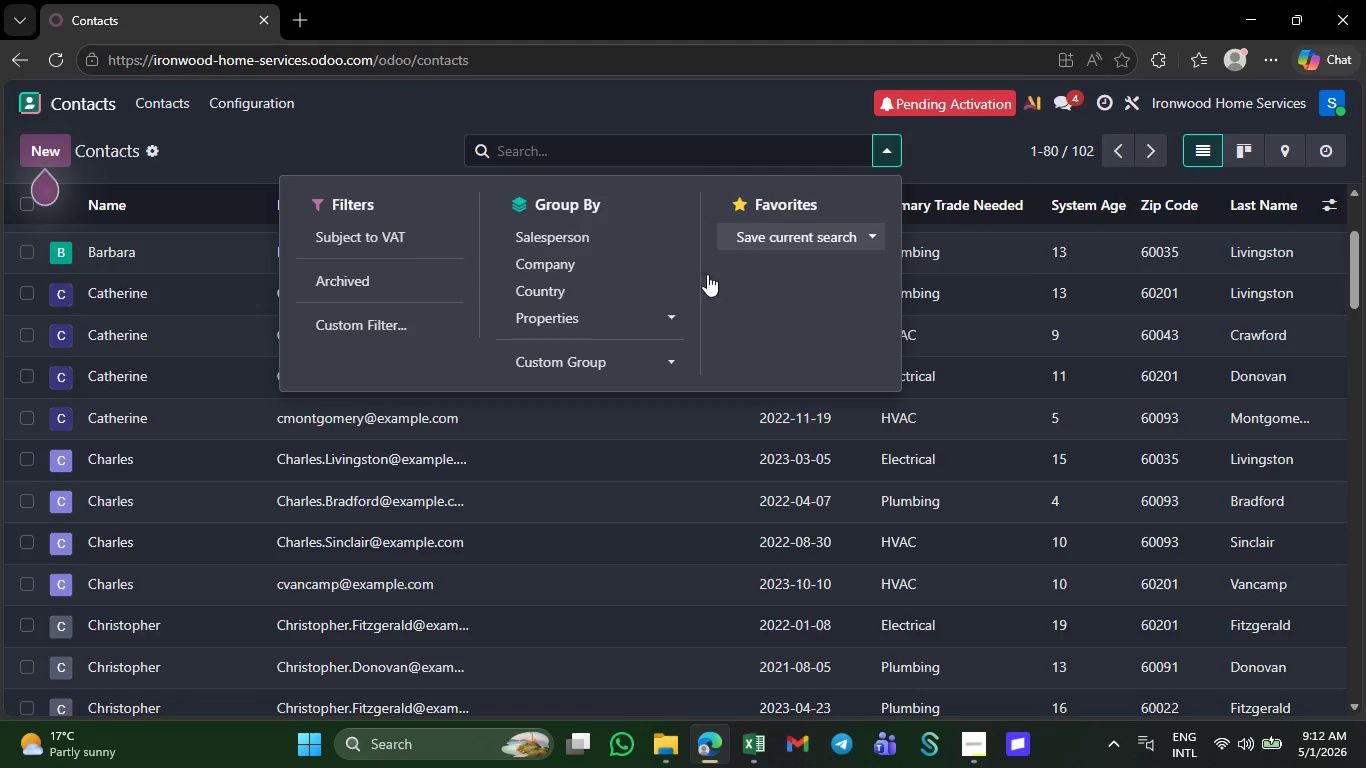 
left_click([666, 361])
 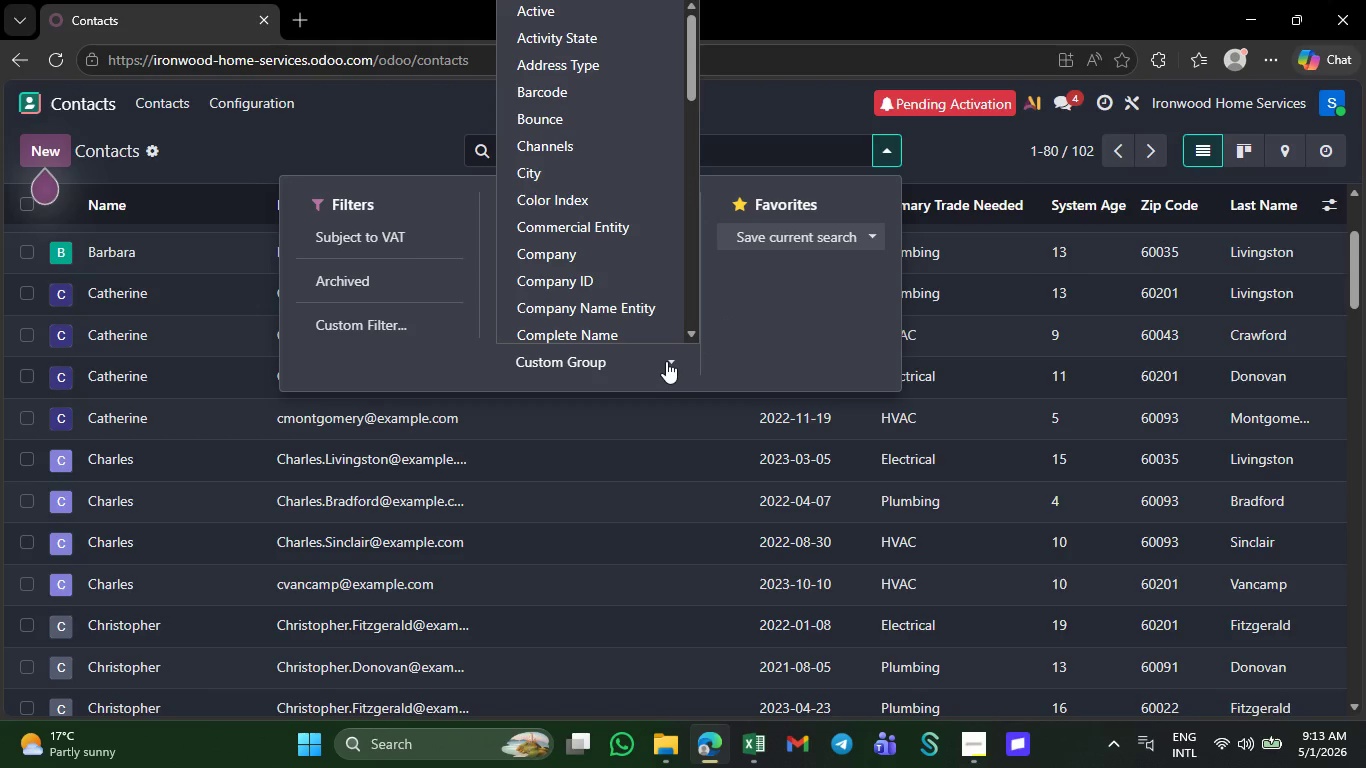 
wait(5.03)
 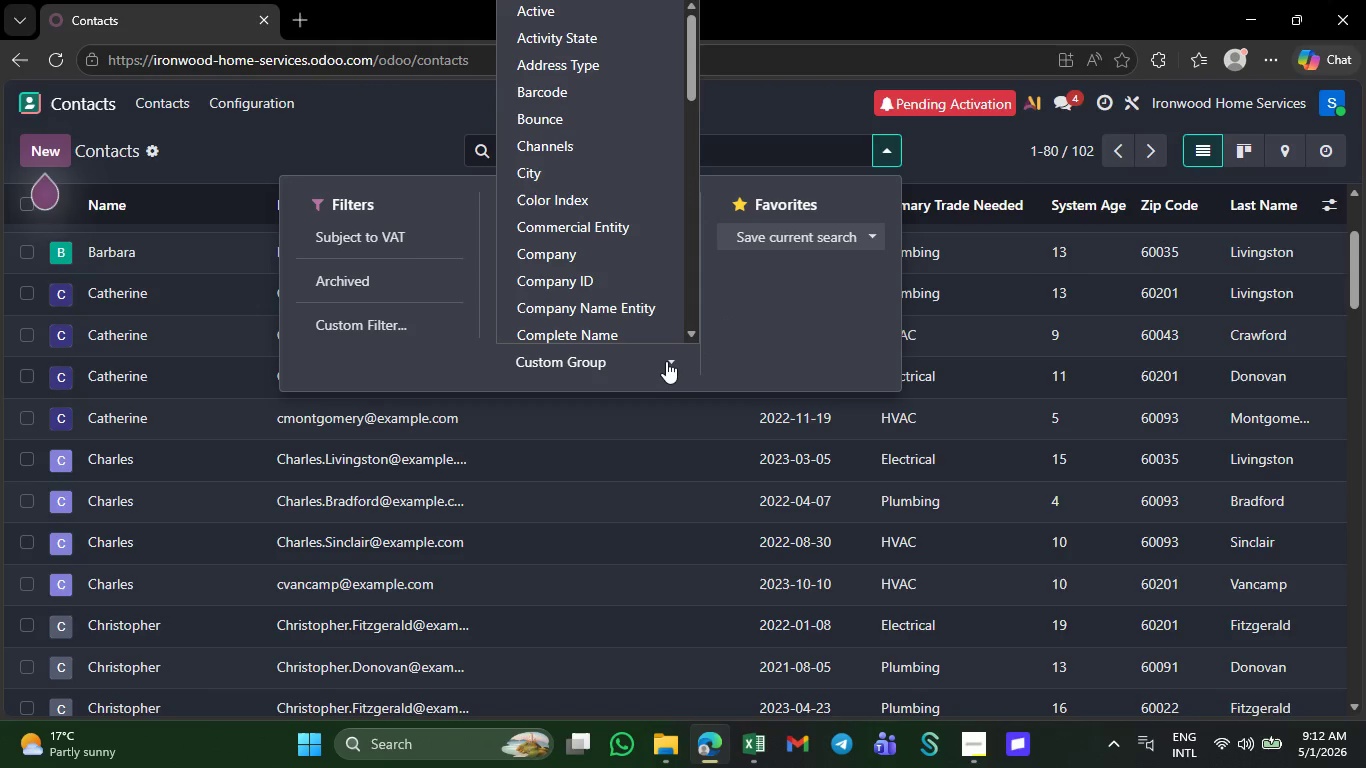 
scroll: coordinate [633, 240], scroll_direction: down, amount: 7.0
 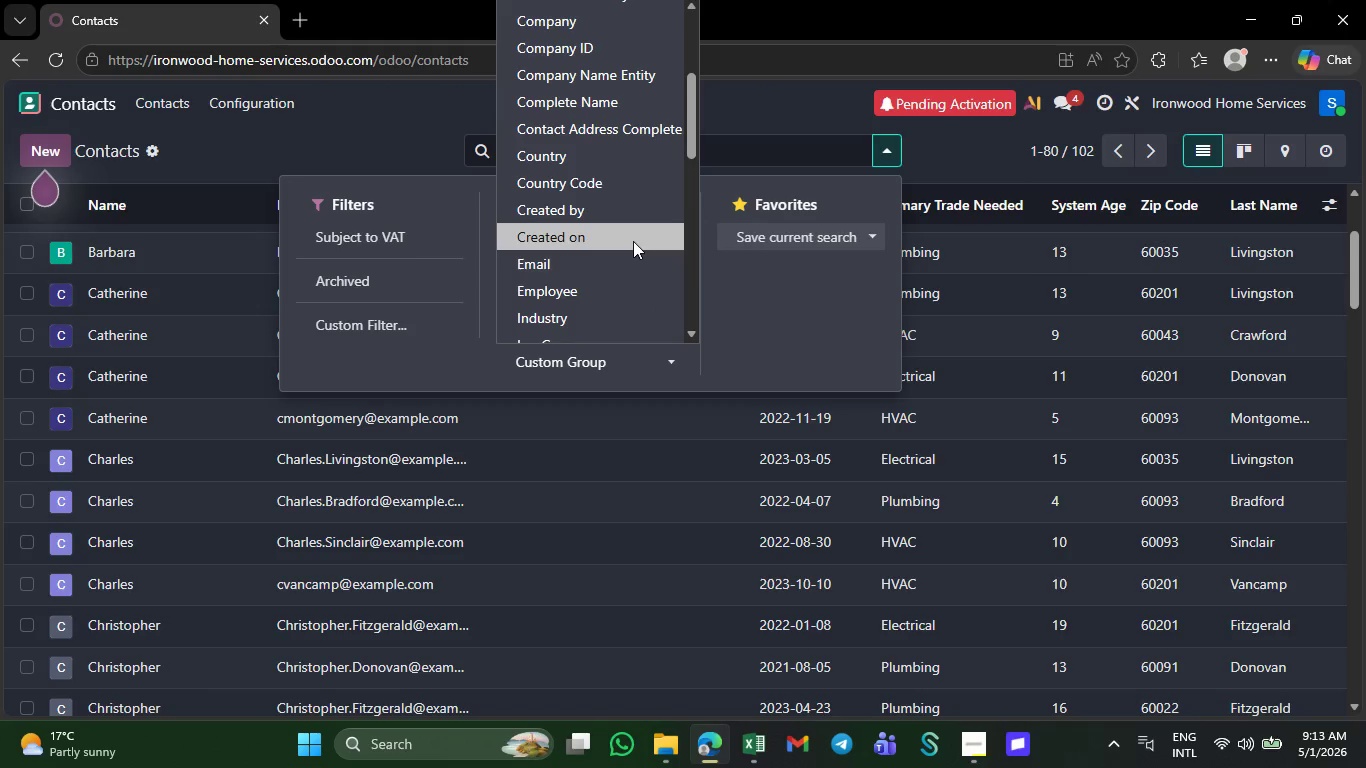 
scroll: coordinate [633, 241], scroll_direction: up, amount: 5.0
 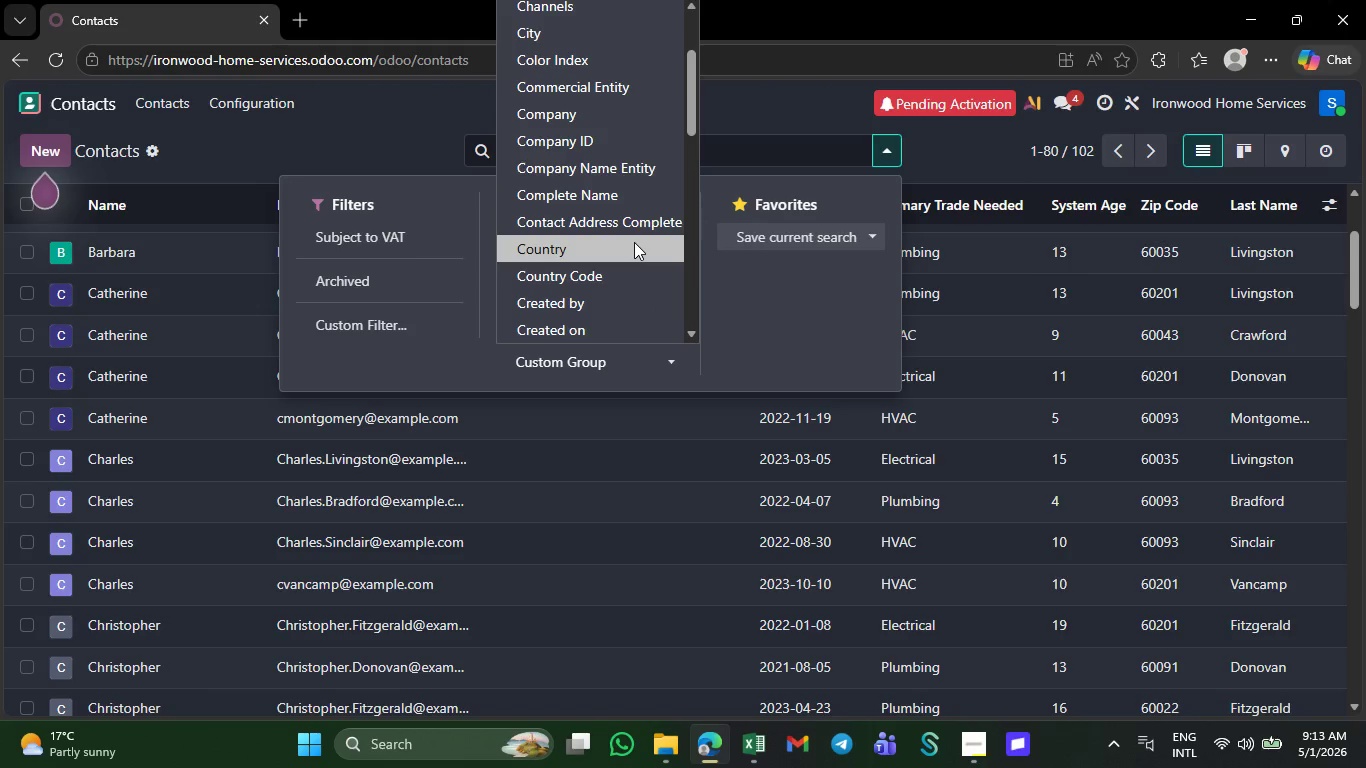 
wait(10.59)
 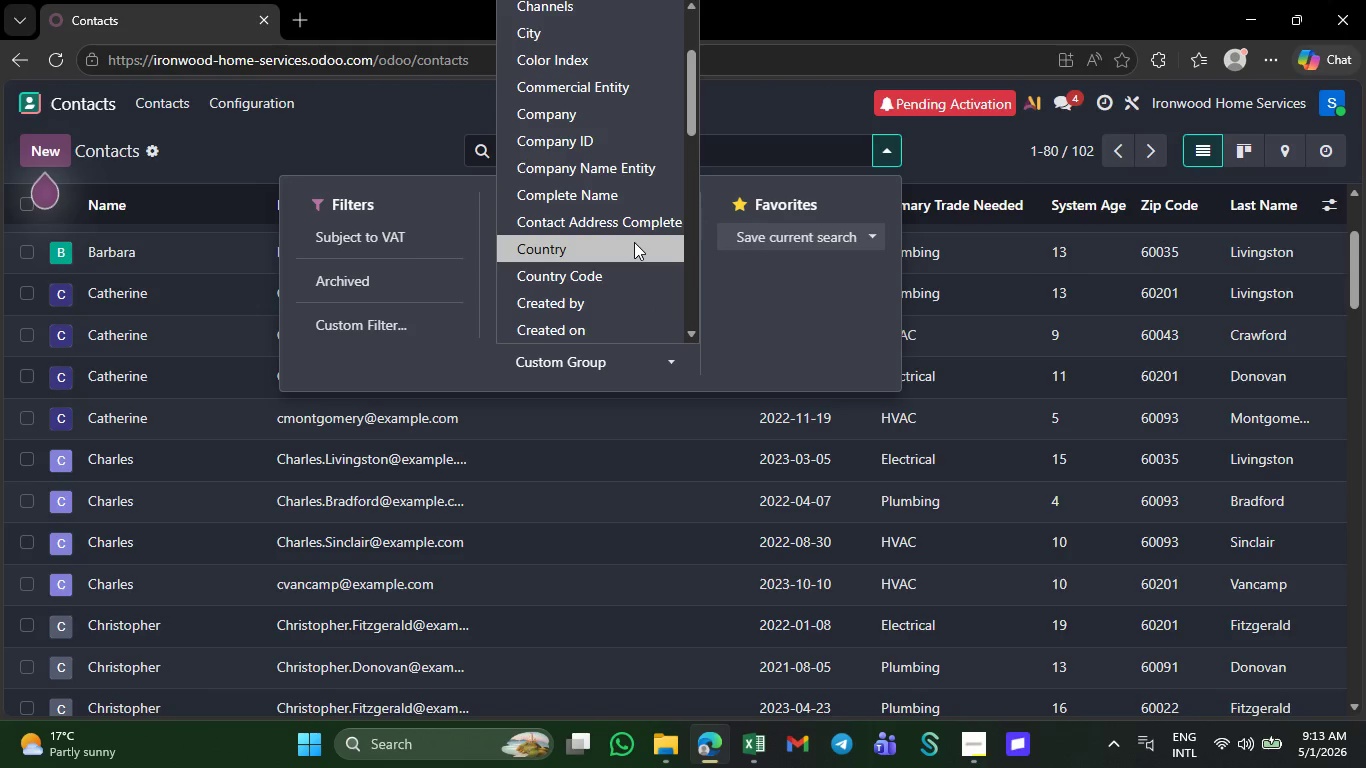 
left_click([738, 292])
 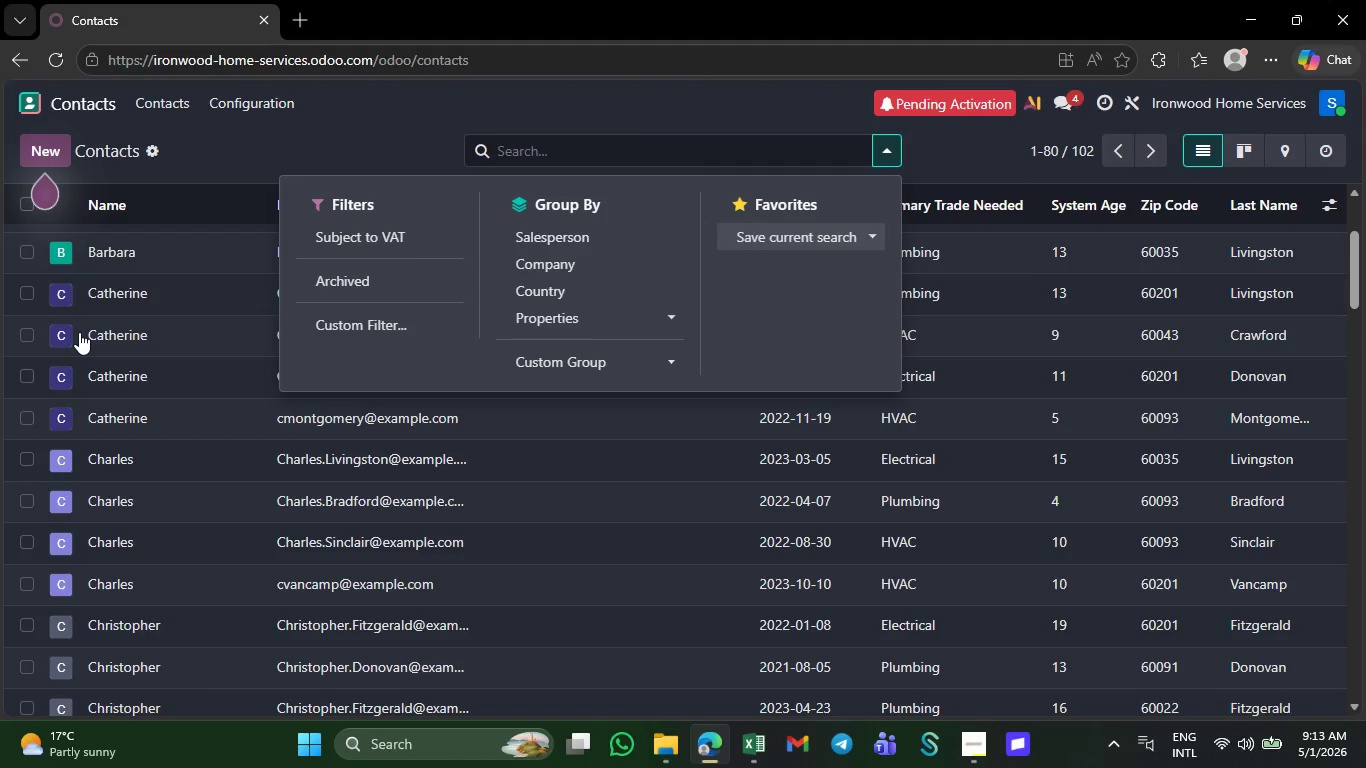 
wait(5.56)
 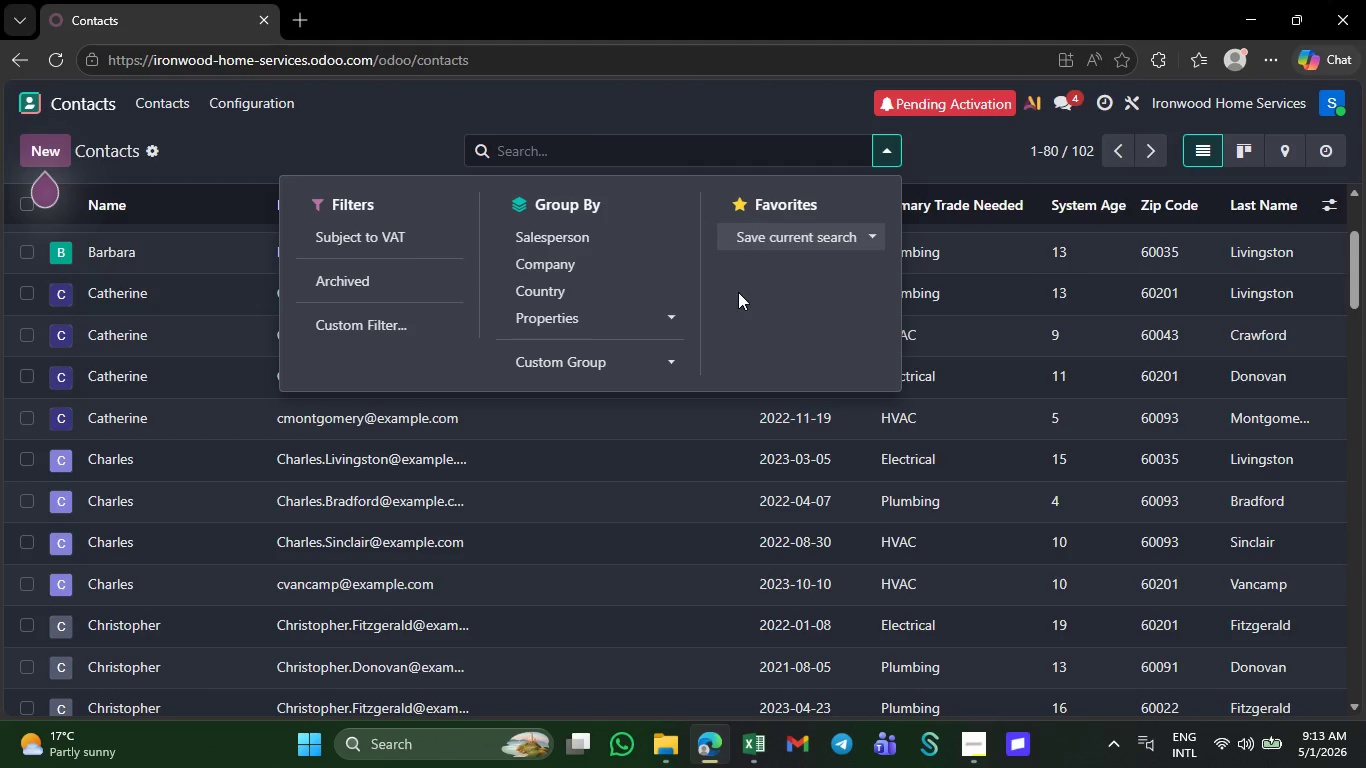 
left_click_drag(start_coordinate=[350, 317], to_coordinate=[444, 325])
 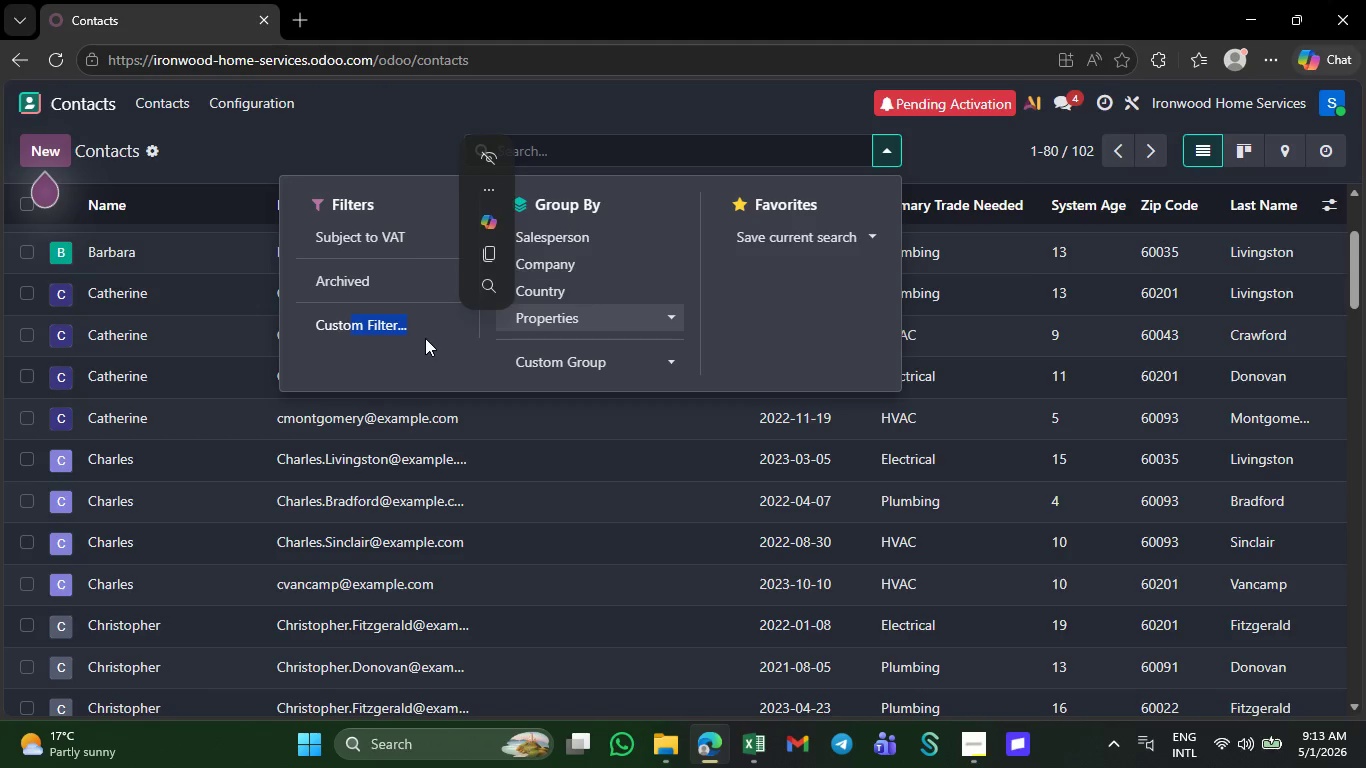 
left_click([425, 338])
 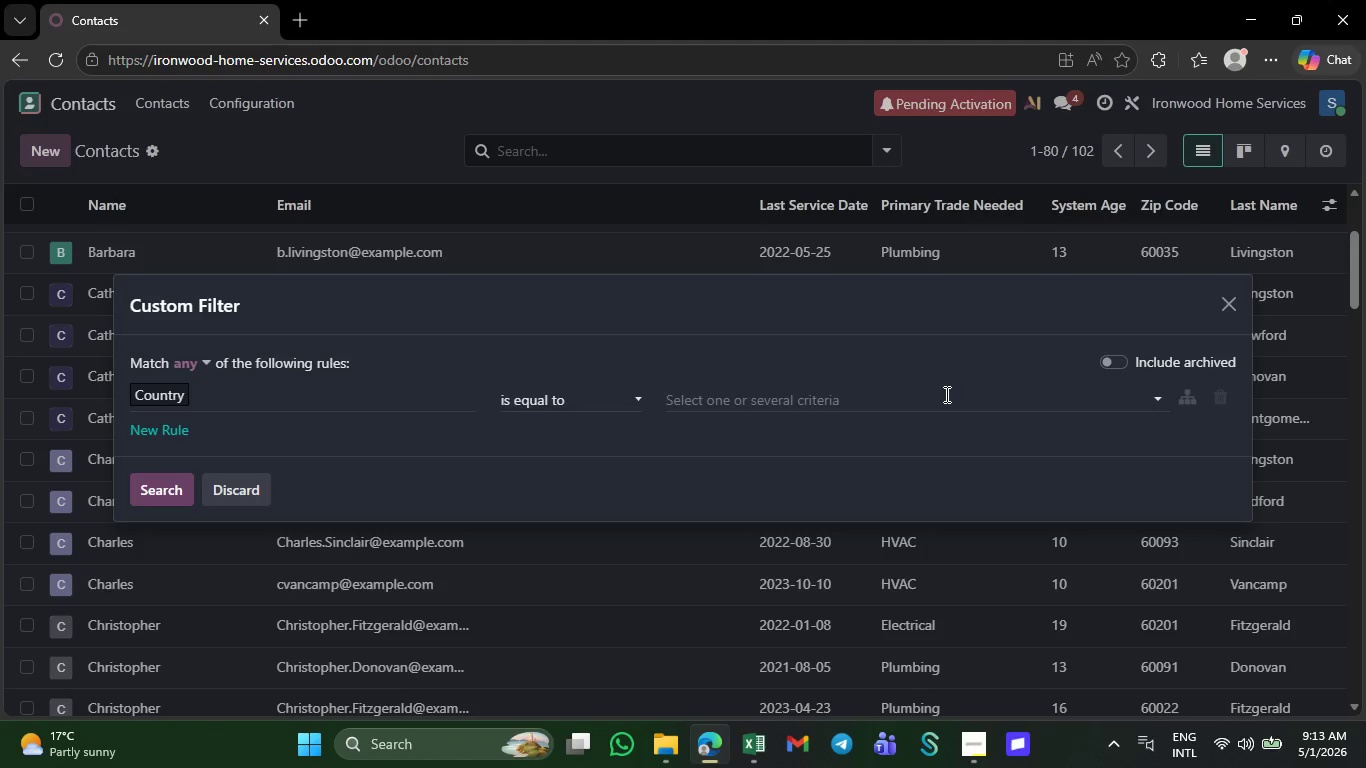 
wait(20.91)
 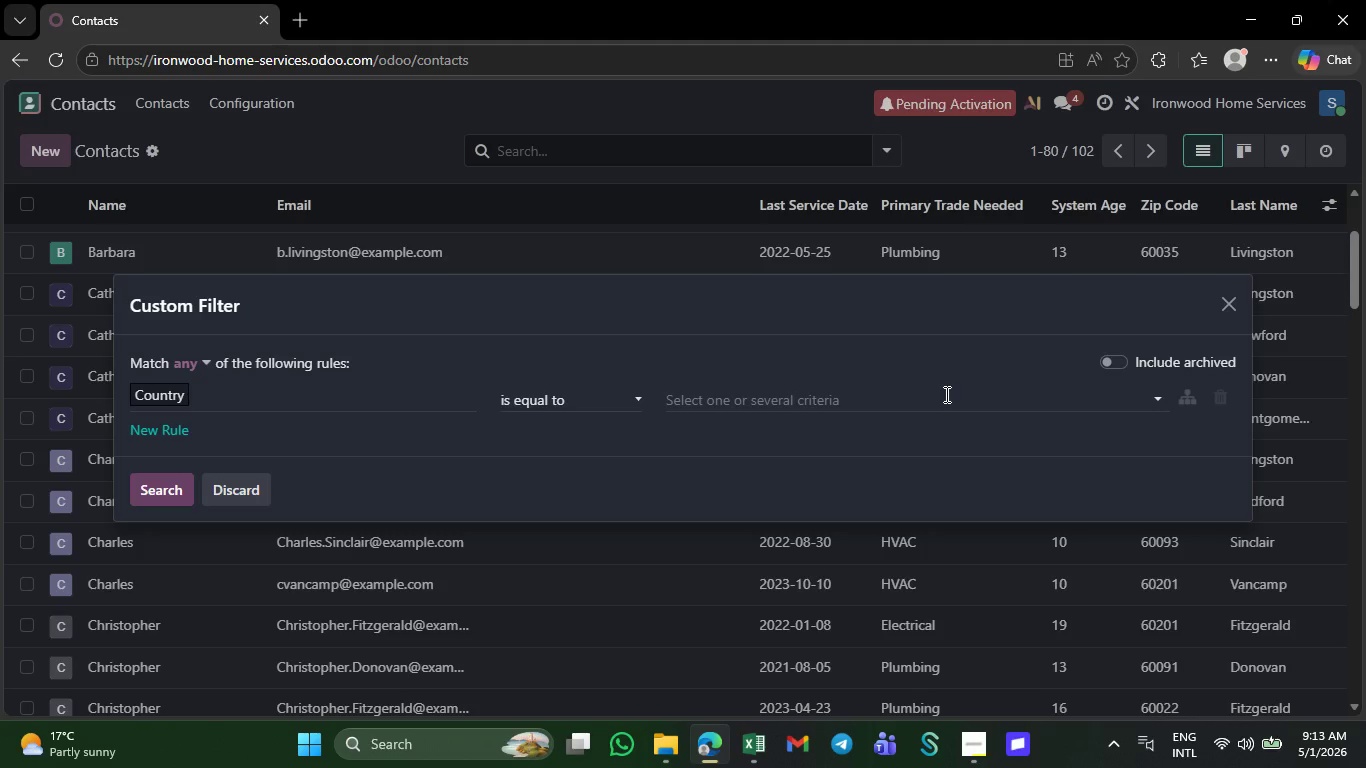 
left_click([943, 397])
 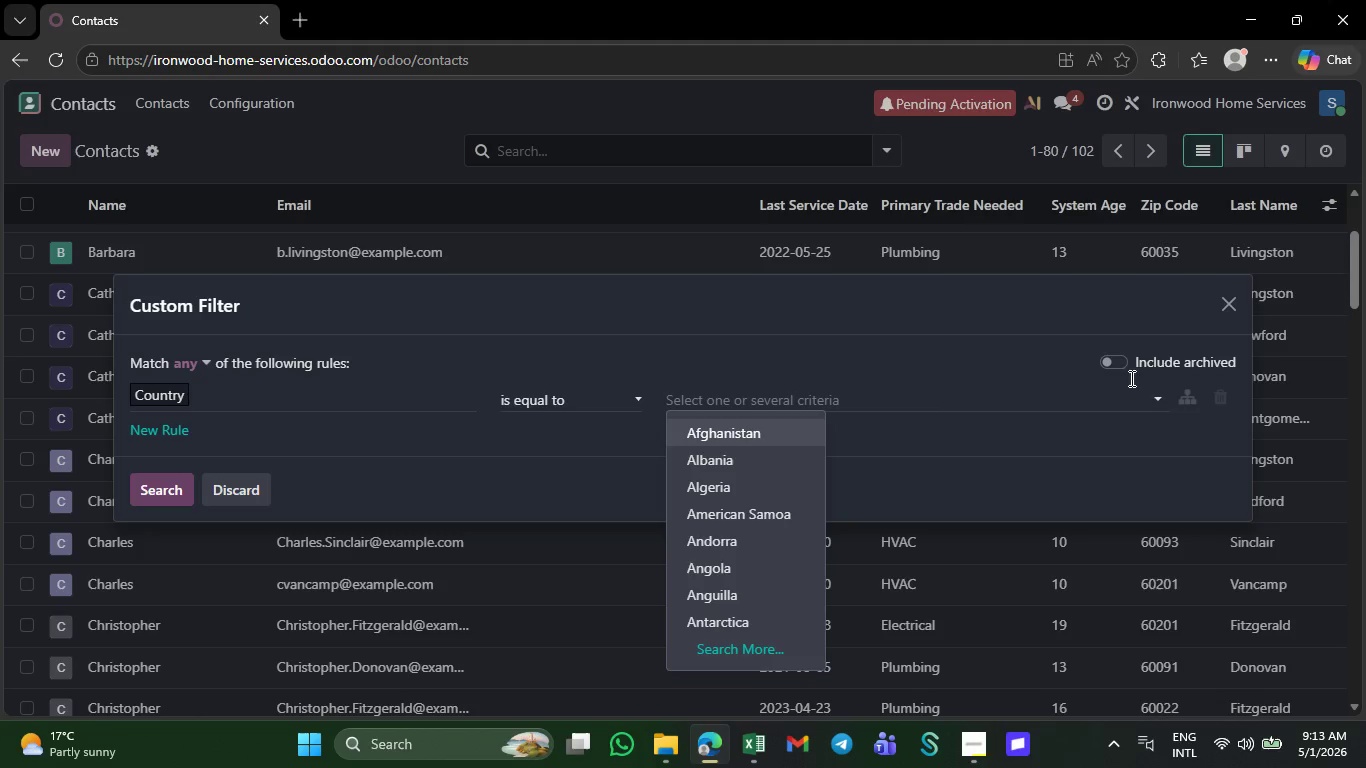 
scroll: coordinate [821, 470], scroll_direction: down, amount: 4.0
 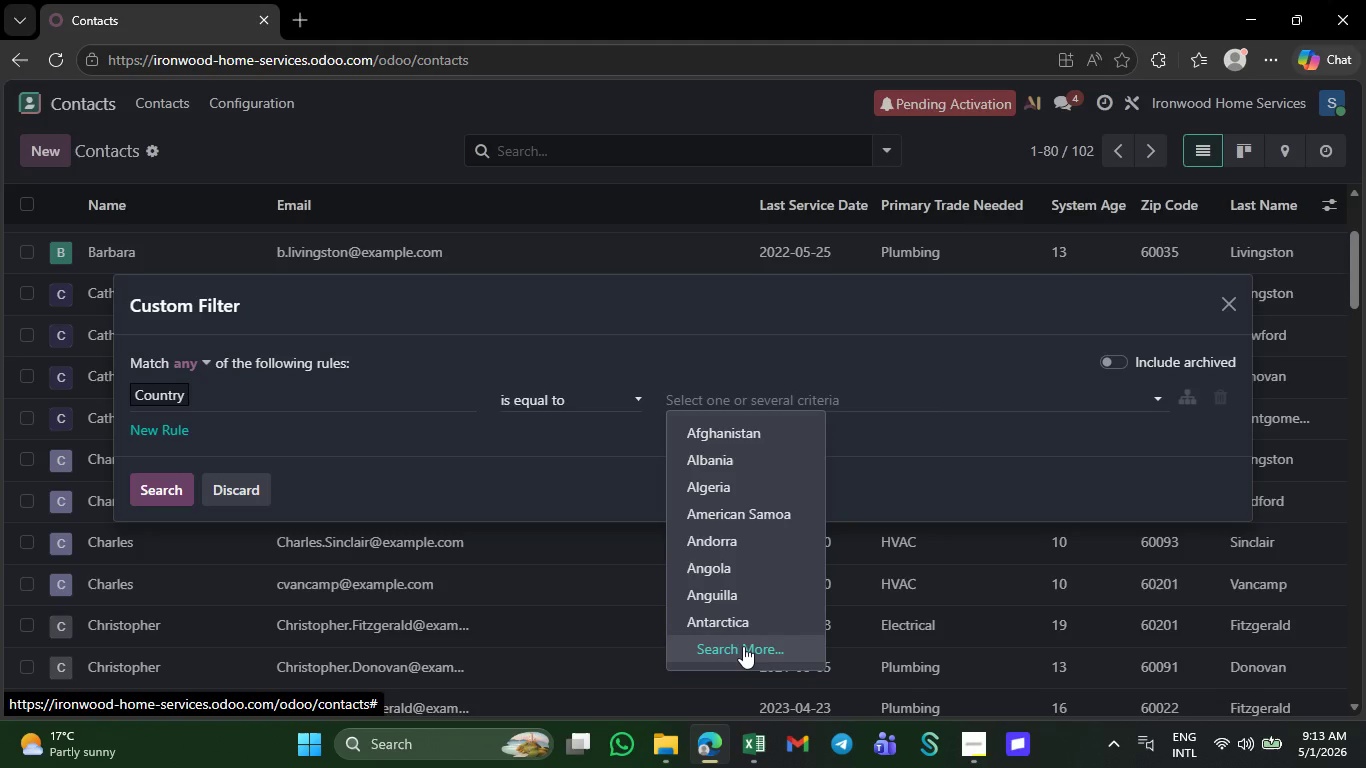 
left_click([743, 646])
 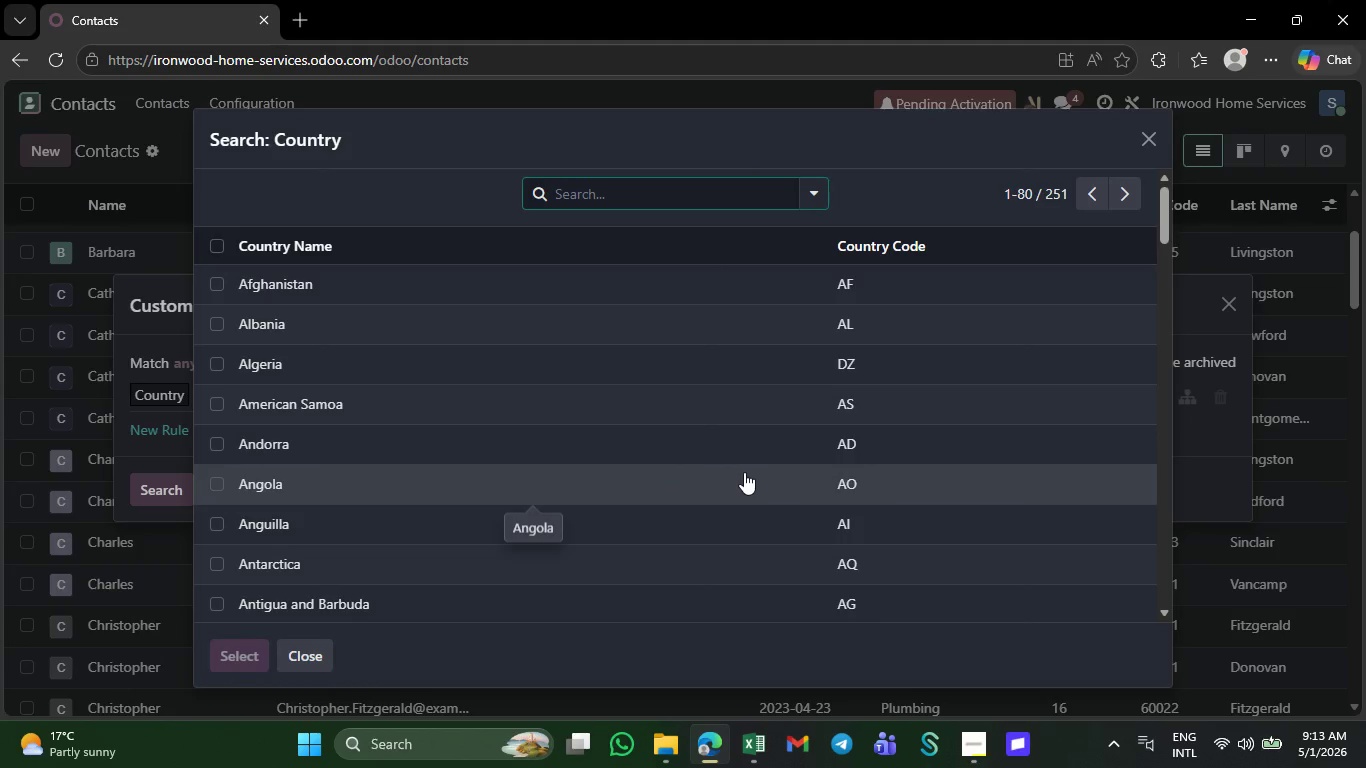 
scroll: coordinate [782, 433], scroll_direction: down, amount: 34.0
 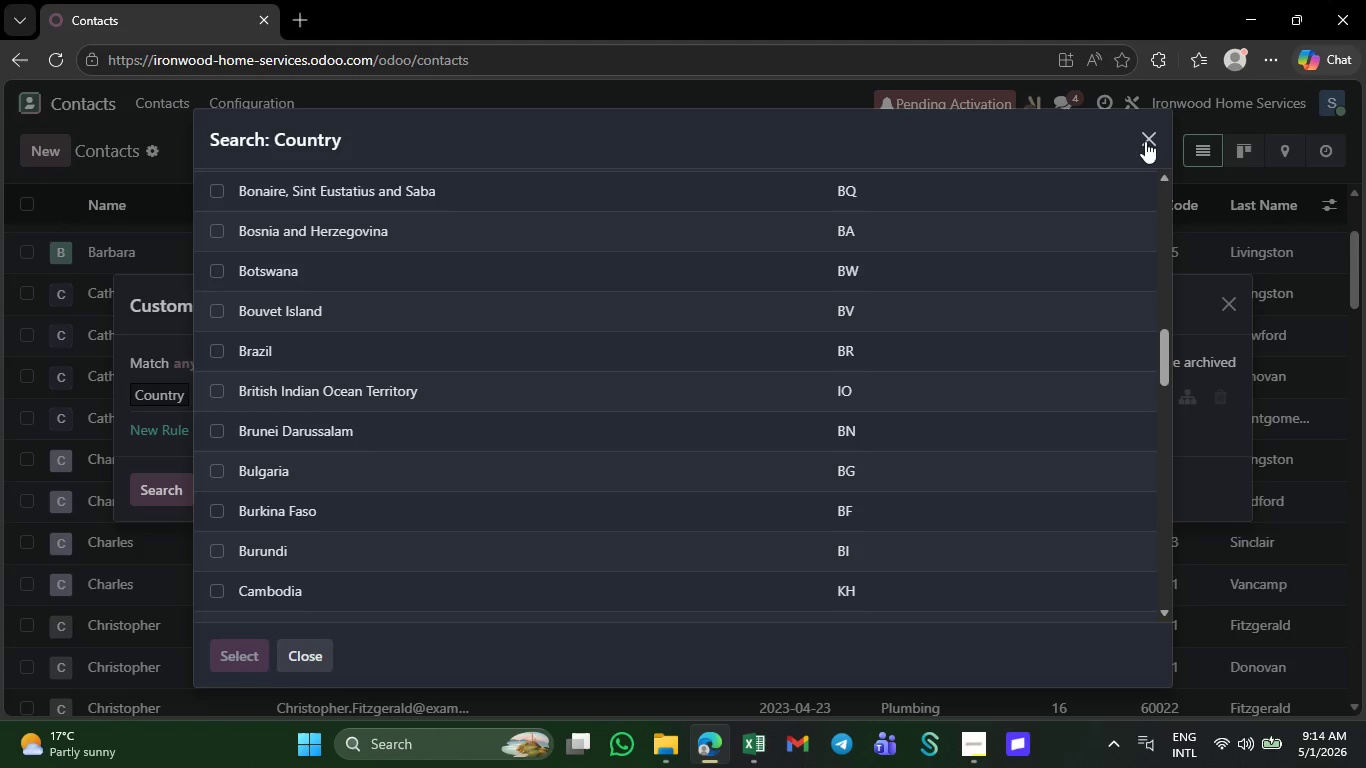 
left_click([1145, 141])
 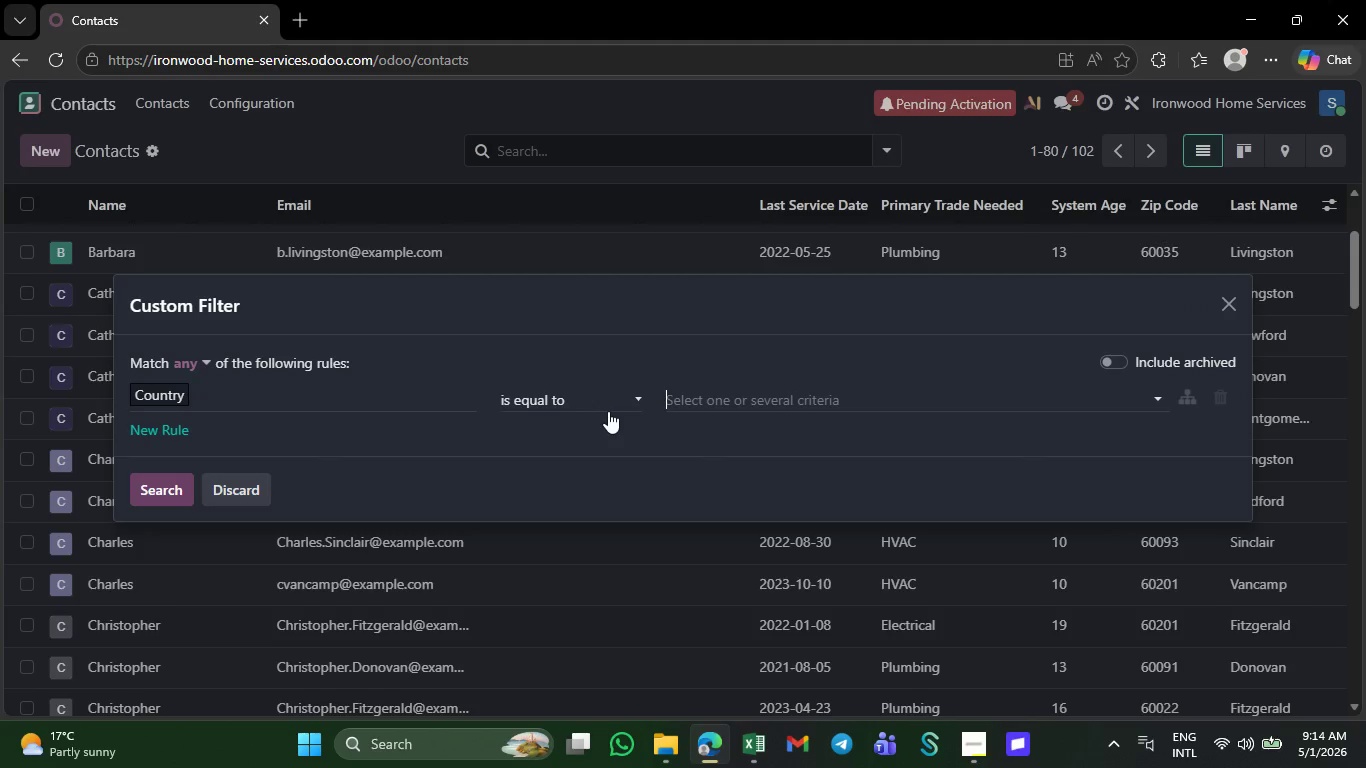 
left_click([603, 395])
 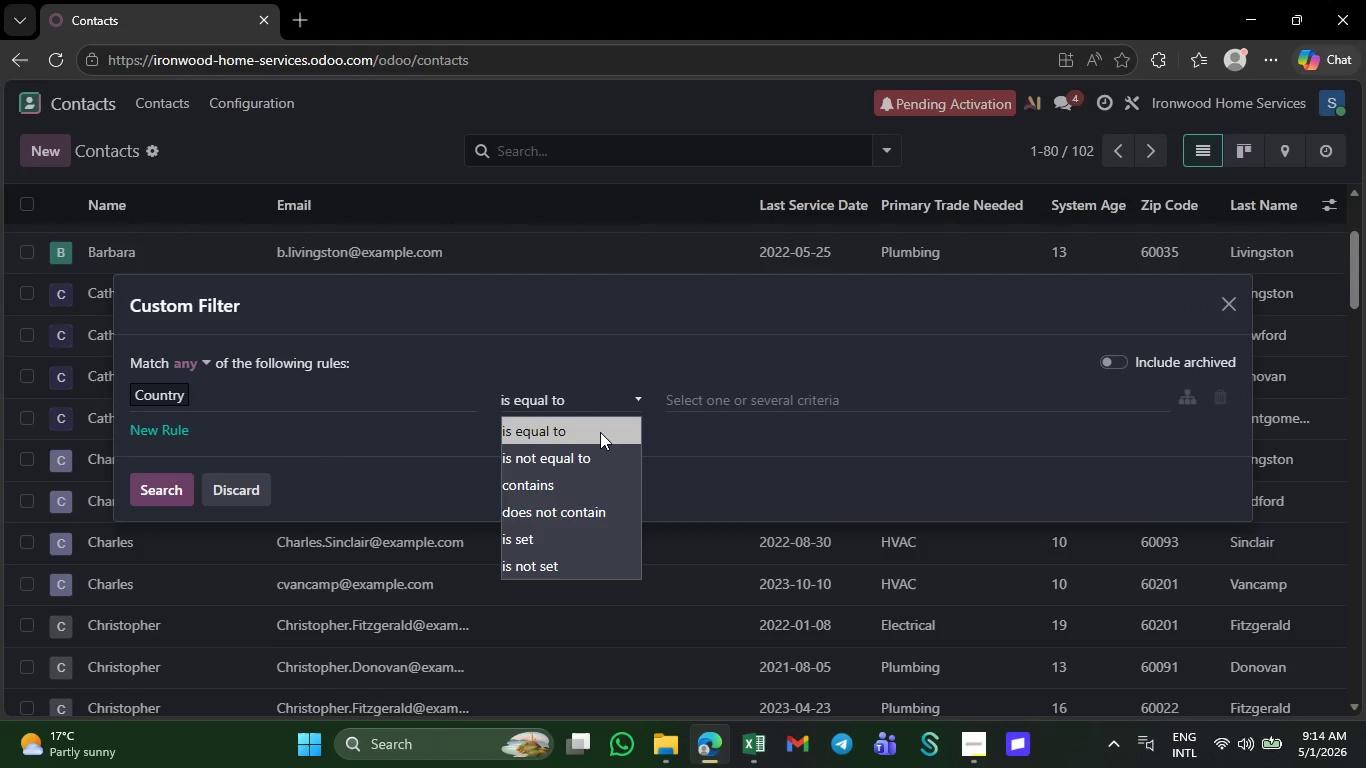 
scroll: coordinate [602, 481], scroll_direction: down, amount: 2.0
 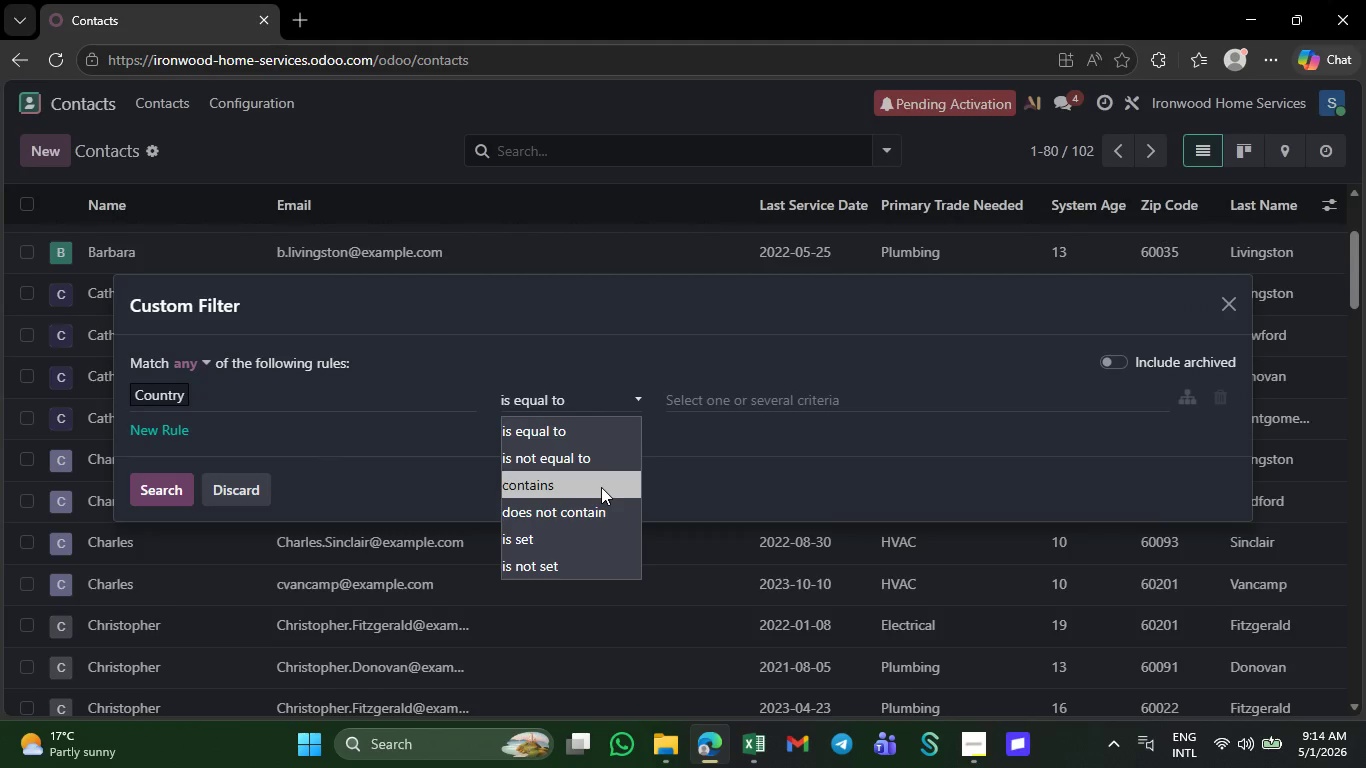 
scroll: coordinate [569, 482], scroll_direction: up, amount: 8.0
 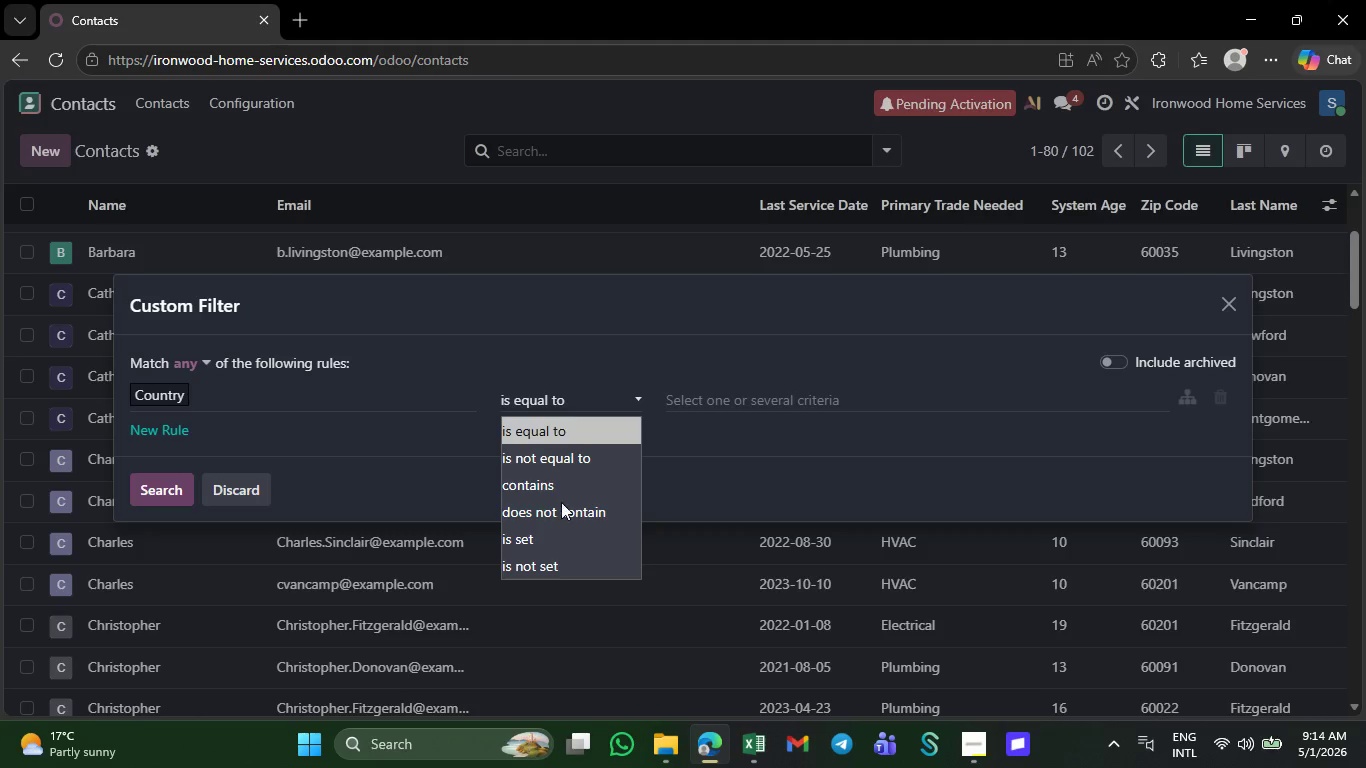 
scroll: coordinate [561, 503], scroll_direction: down, amount: 6.0
 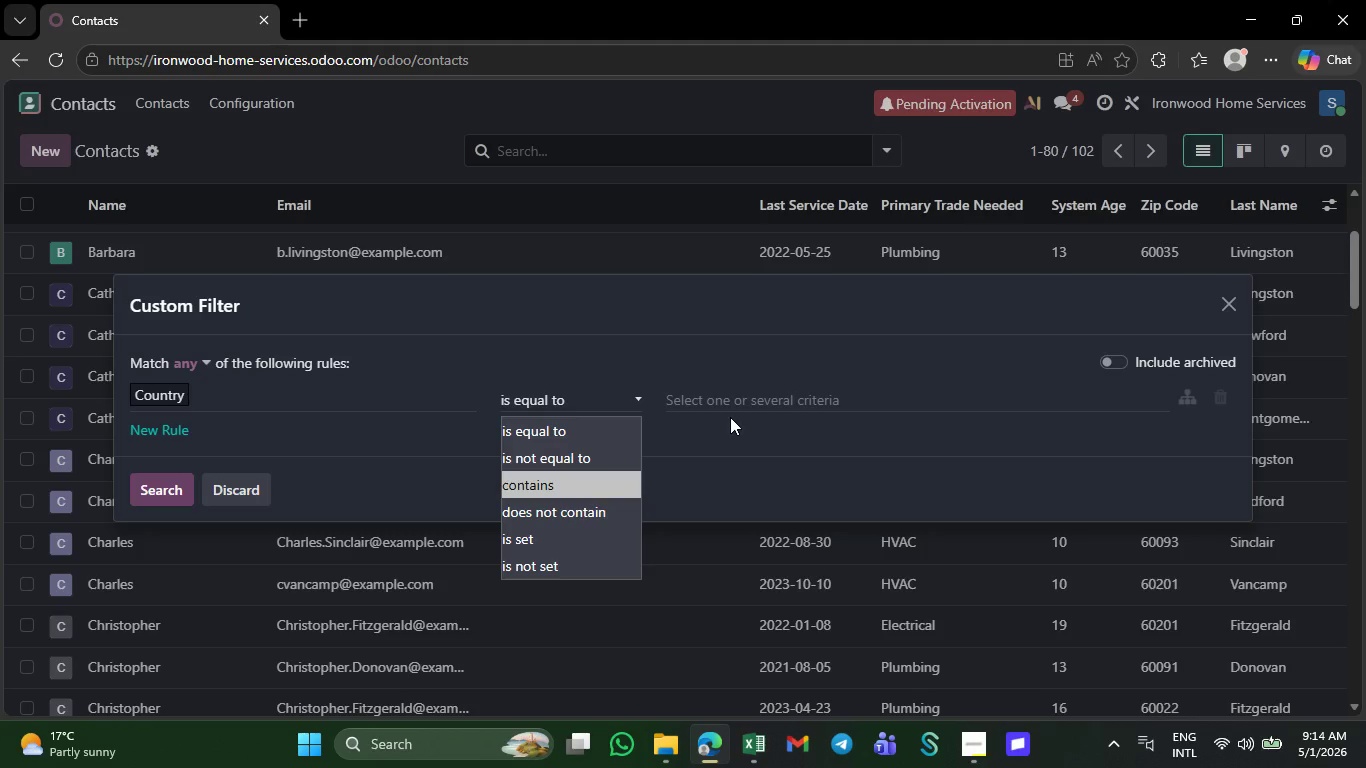 
left_click([732, 465])
 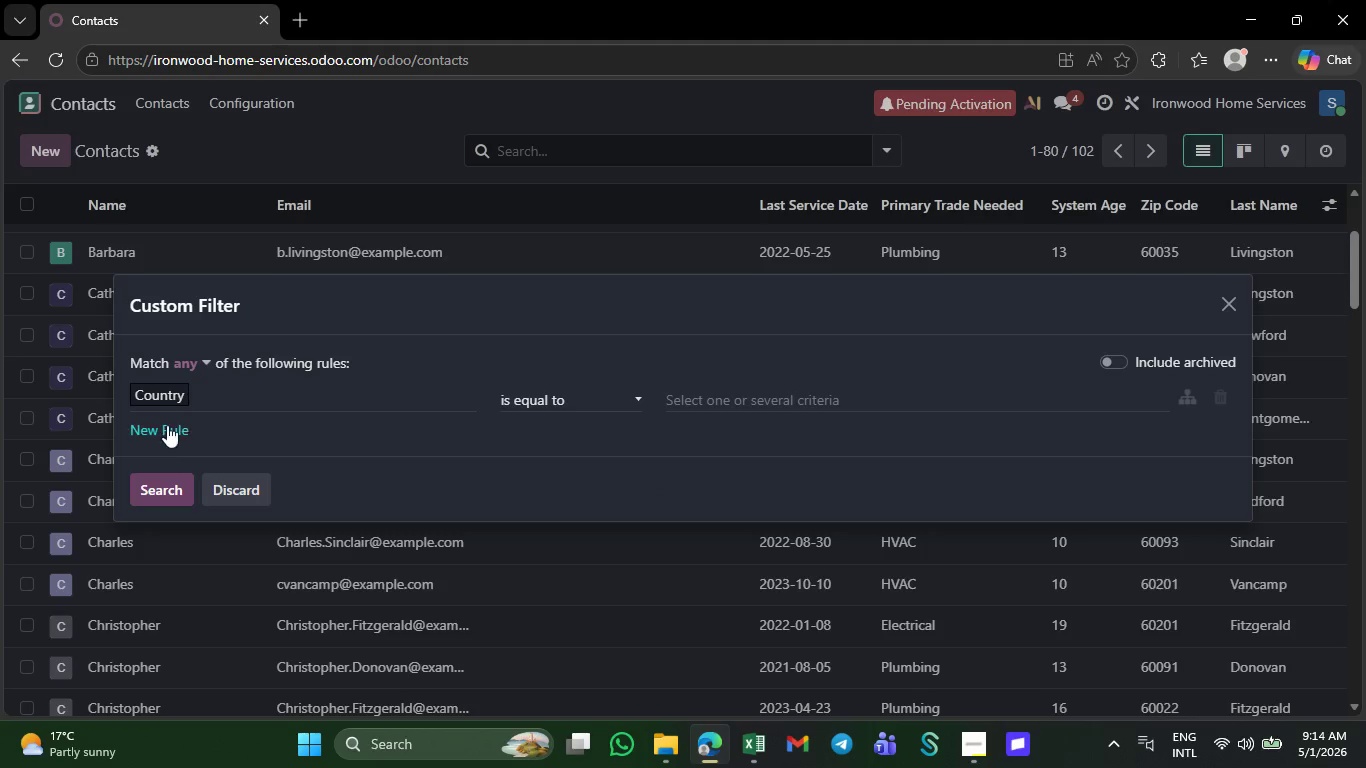 
left_click([167, 425])
 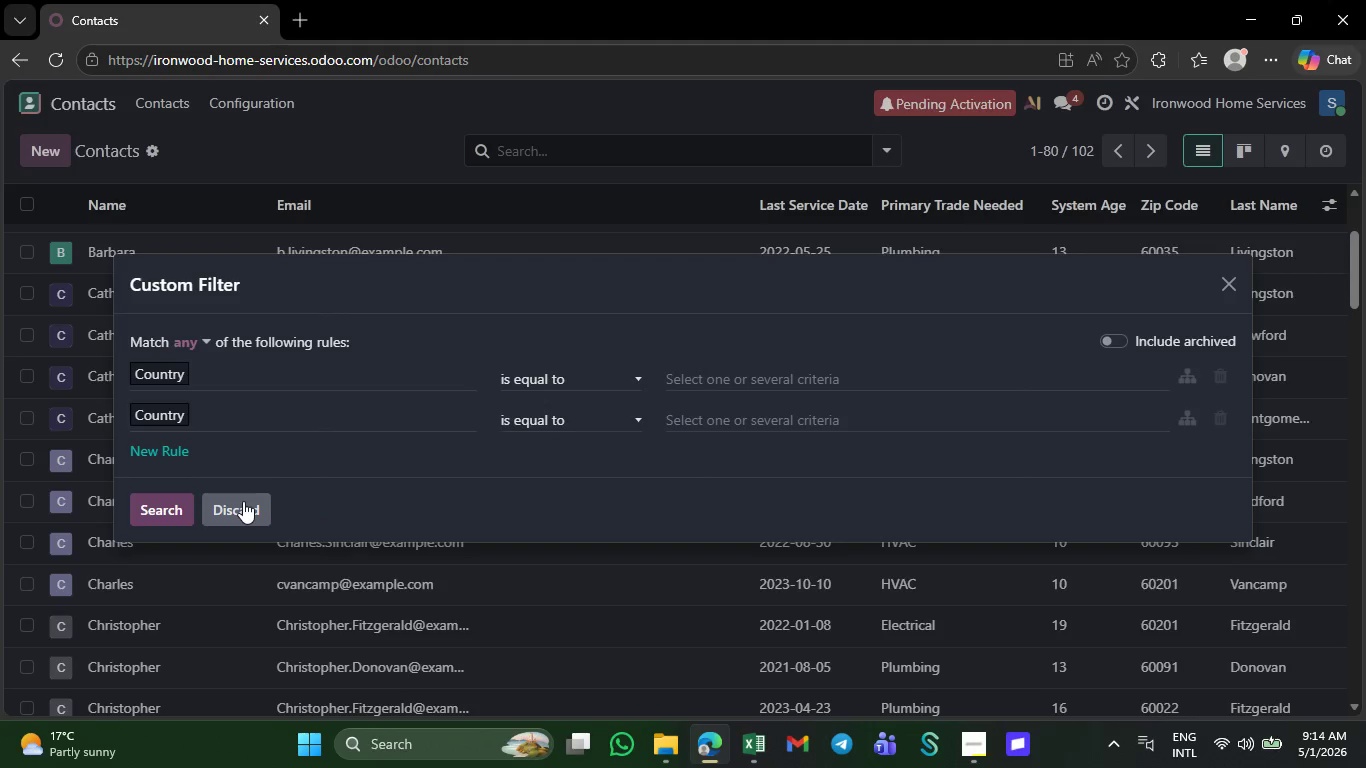 
left_click([584, 410])
 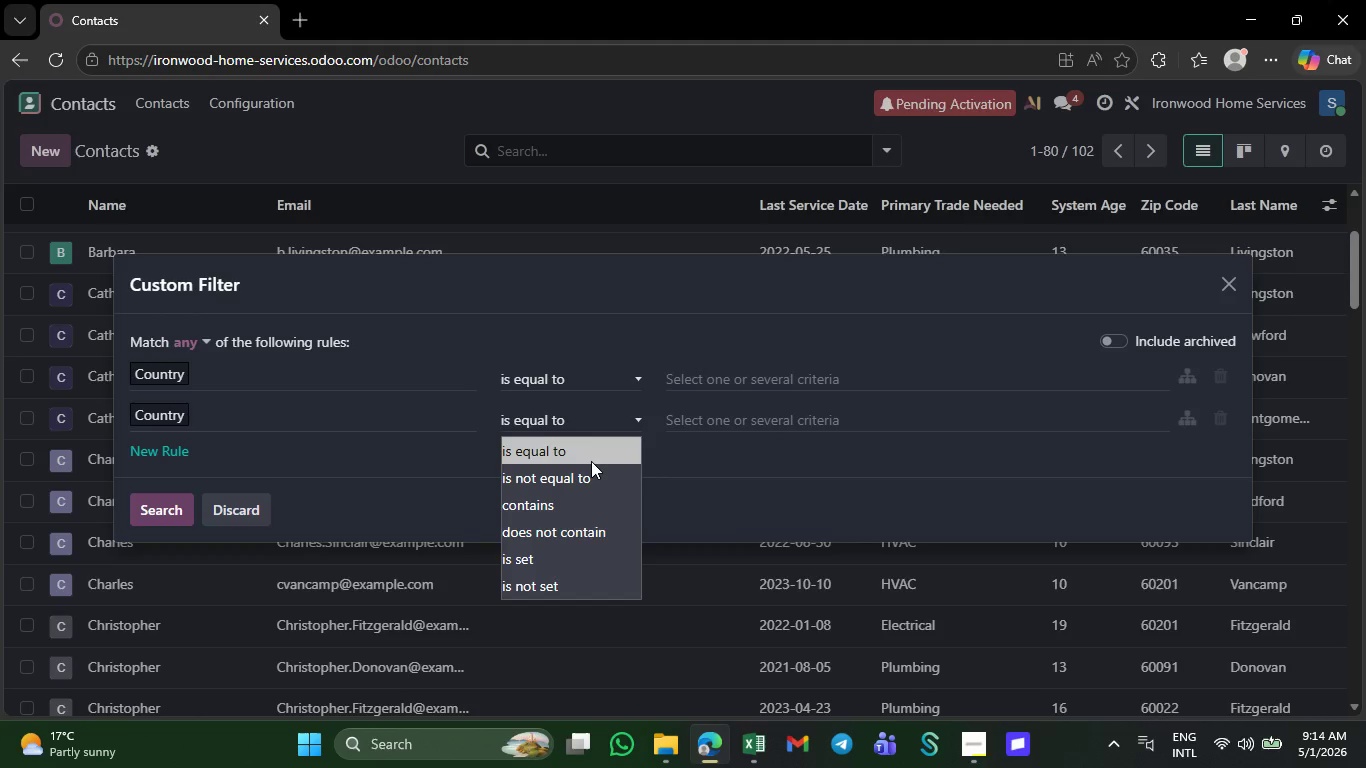 
scroll: coordinate [591, 499], scroll_direction: down, amount: 4.0
 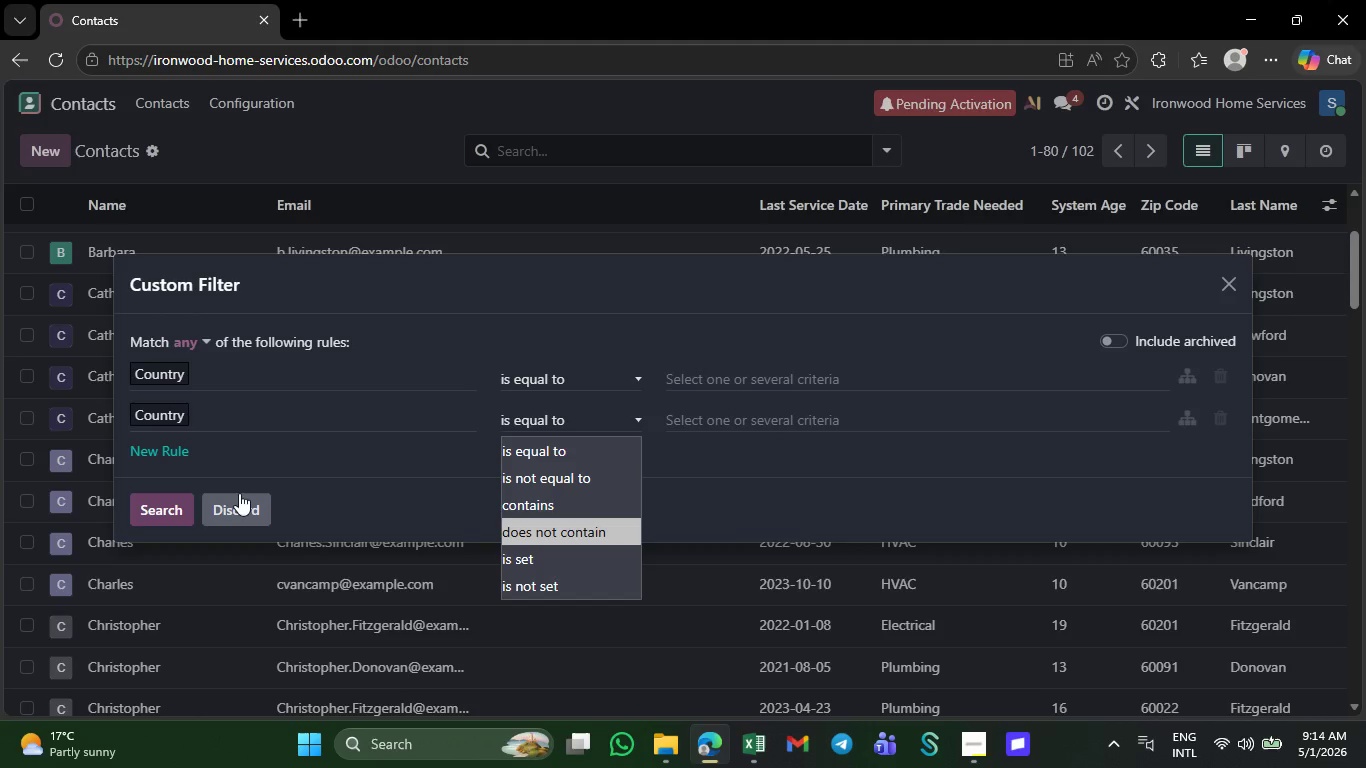 
left_click([243, 497])
 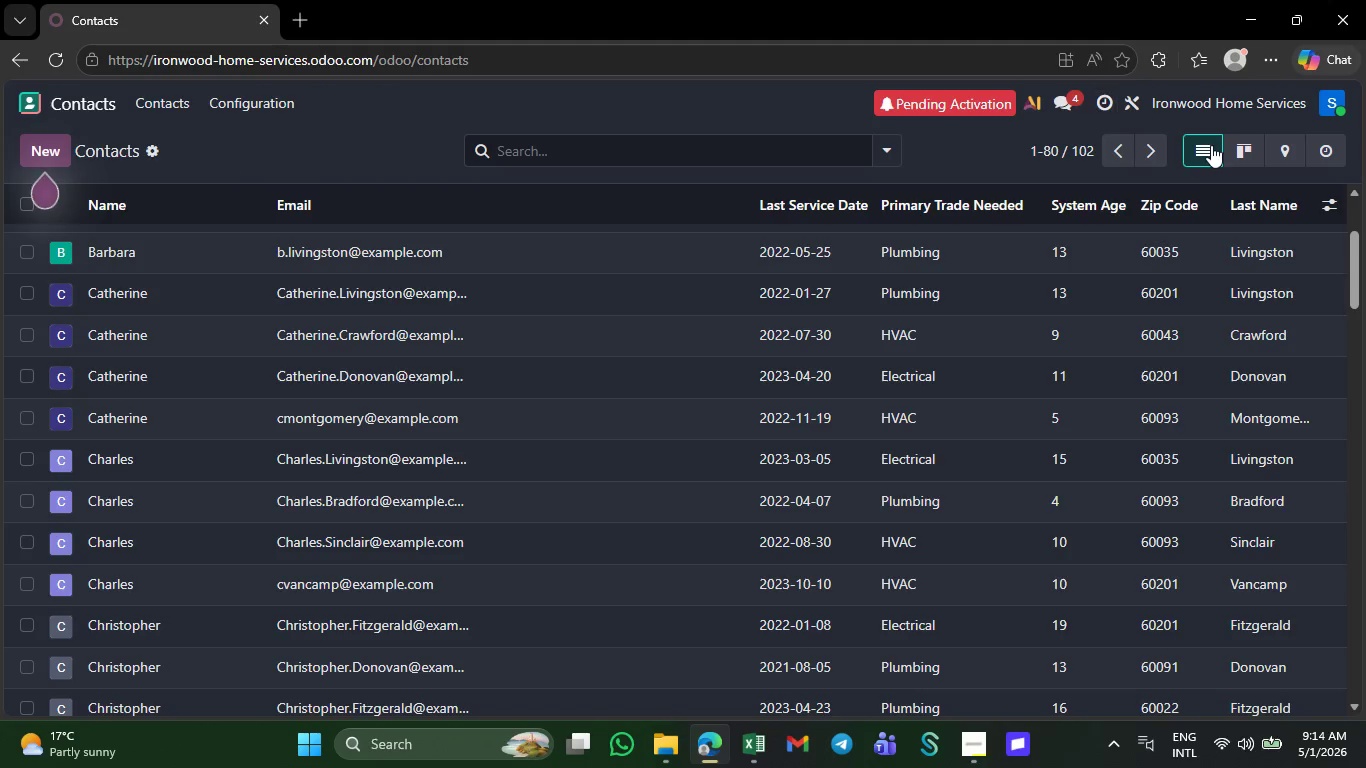 
wait(7.88)
 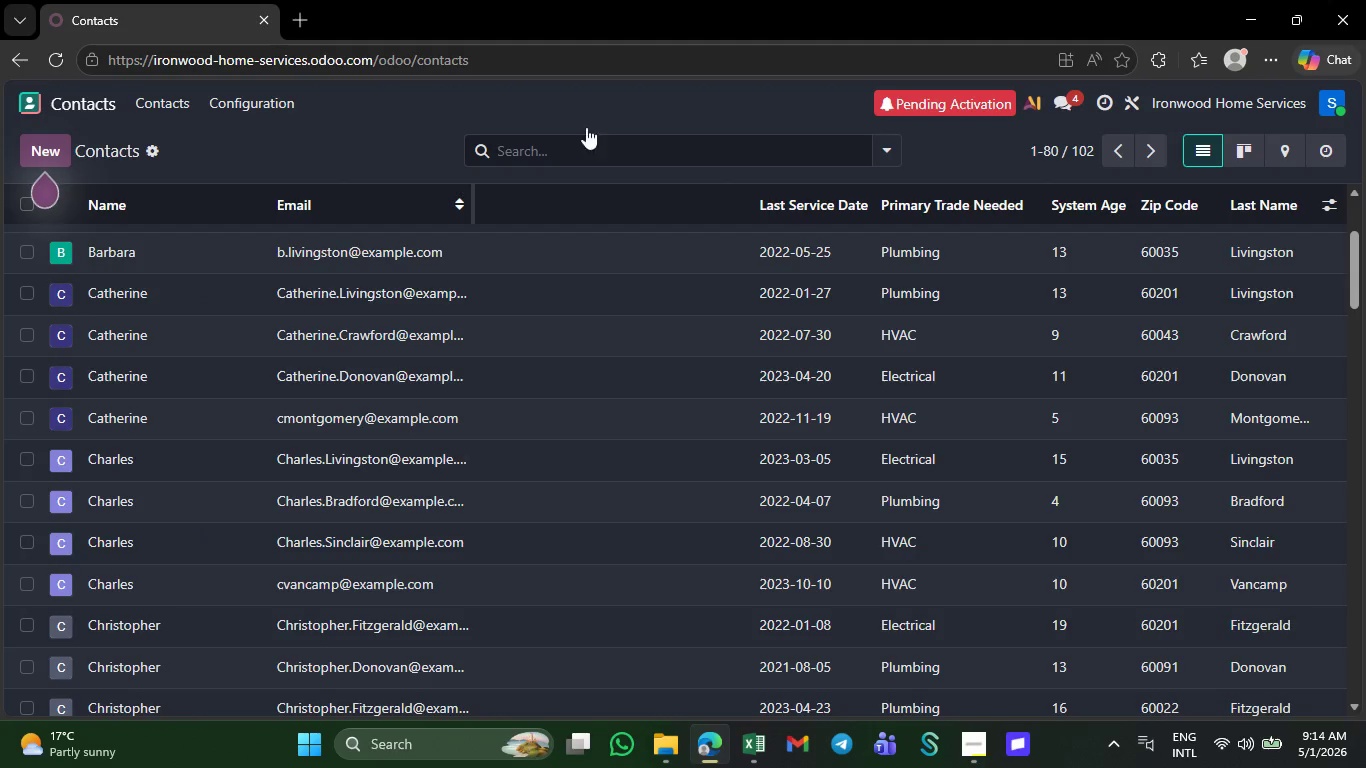 
mouse_move([1210, 151])
 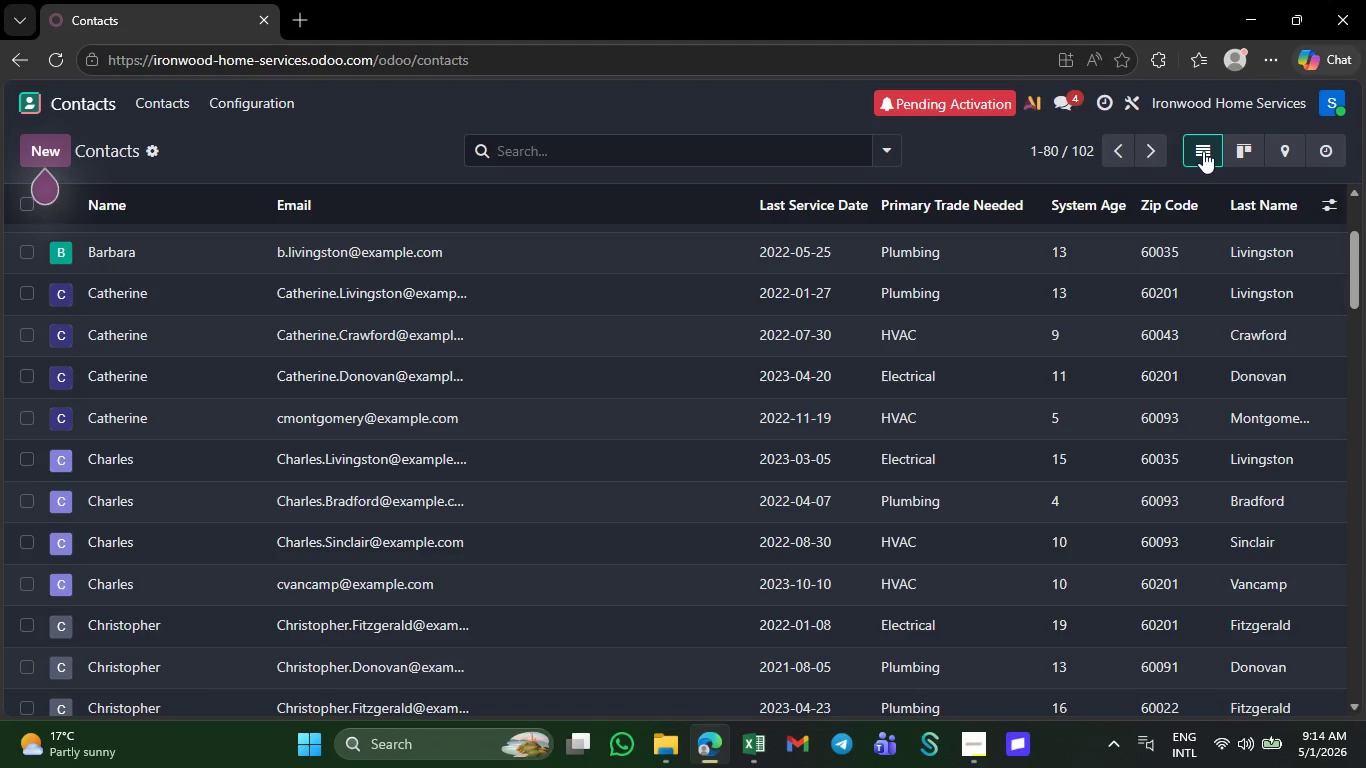 
left_click([1203, 151])
 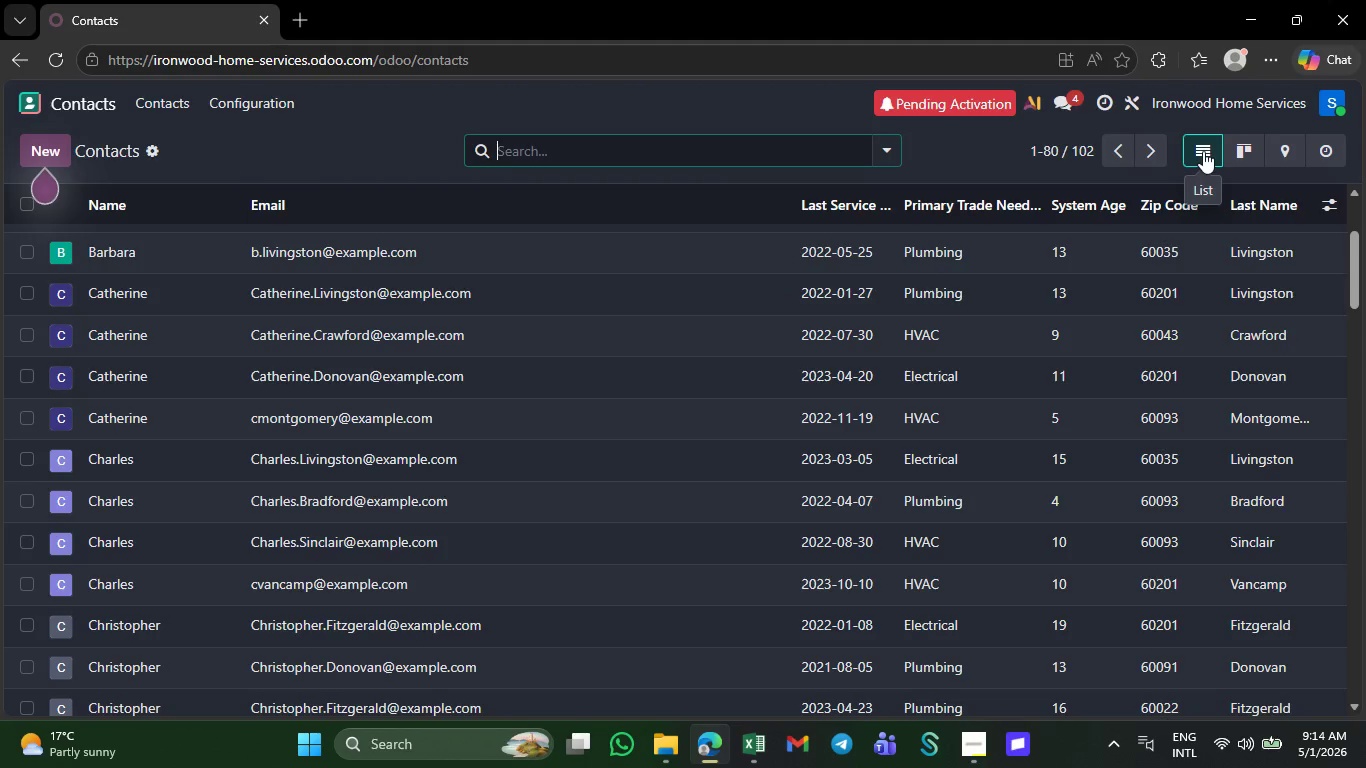 
wait(6.16)
 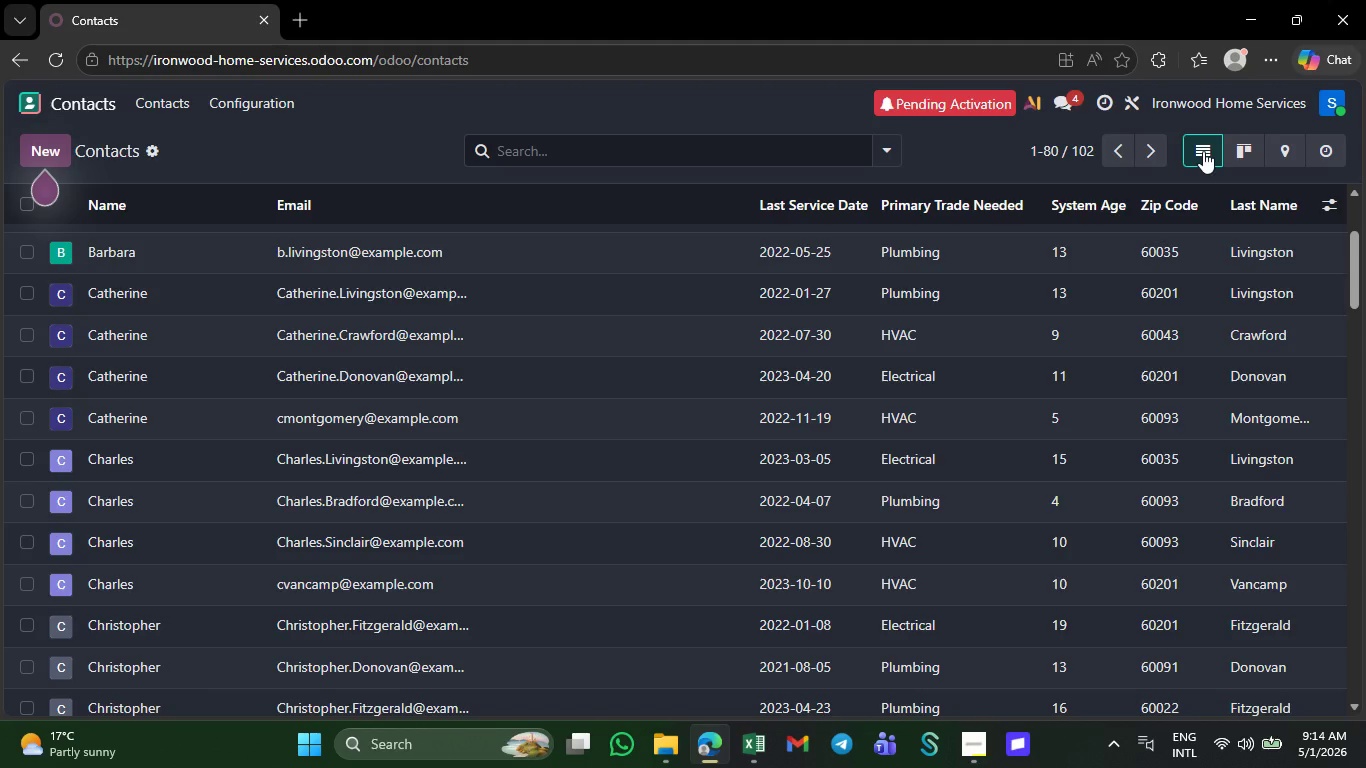 
left_click([889, 141])
 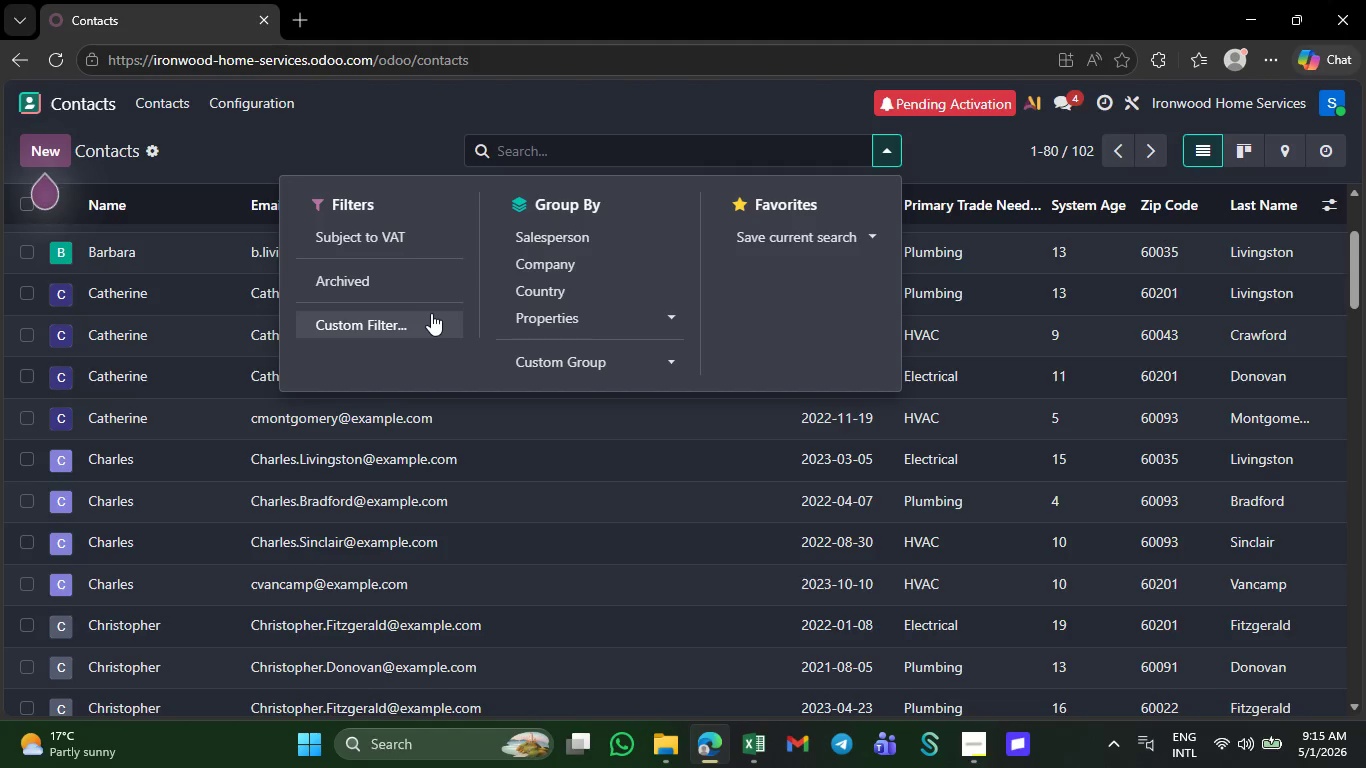 
wait(36.55)
 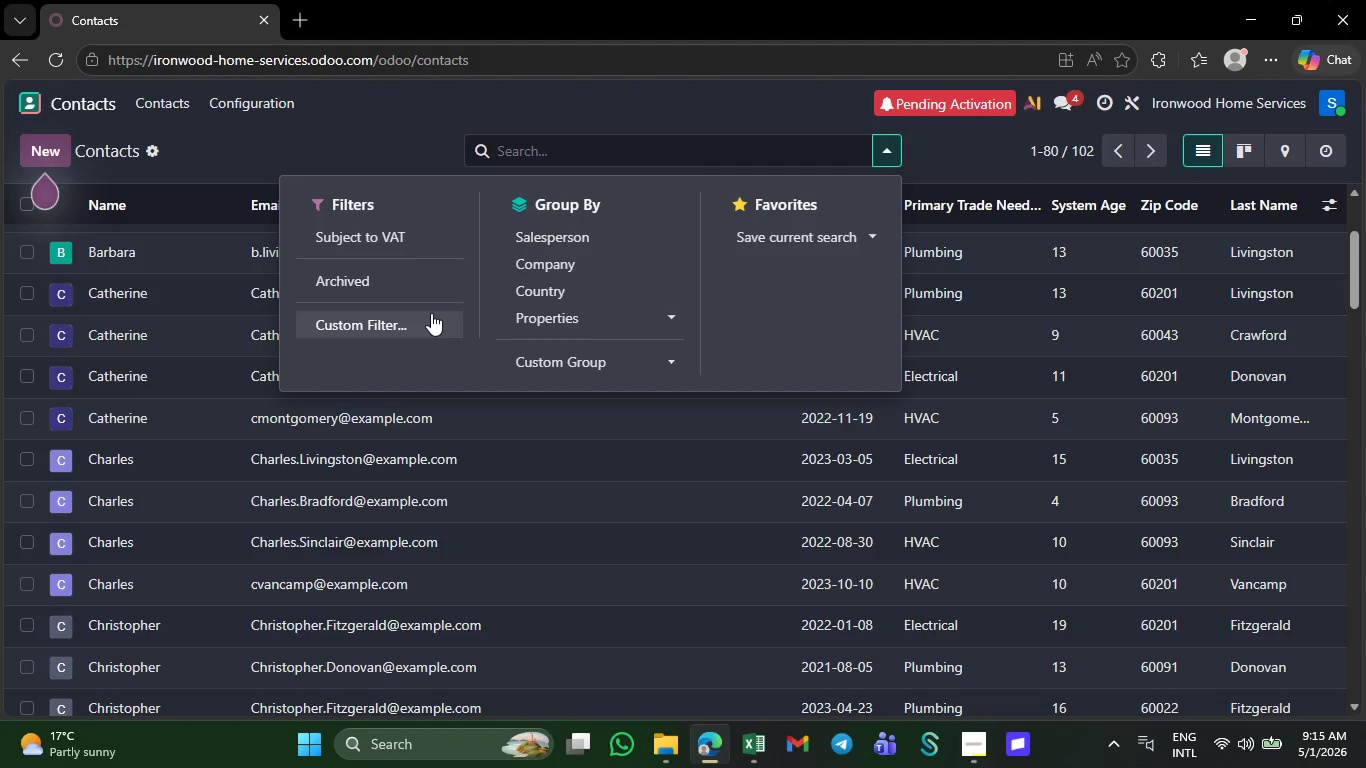 
left_click([431, 313])
 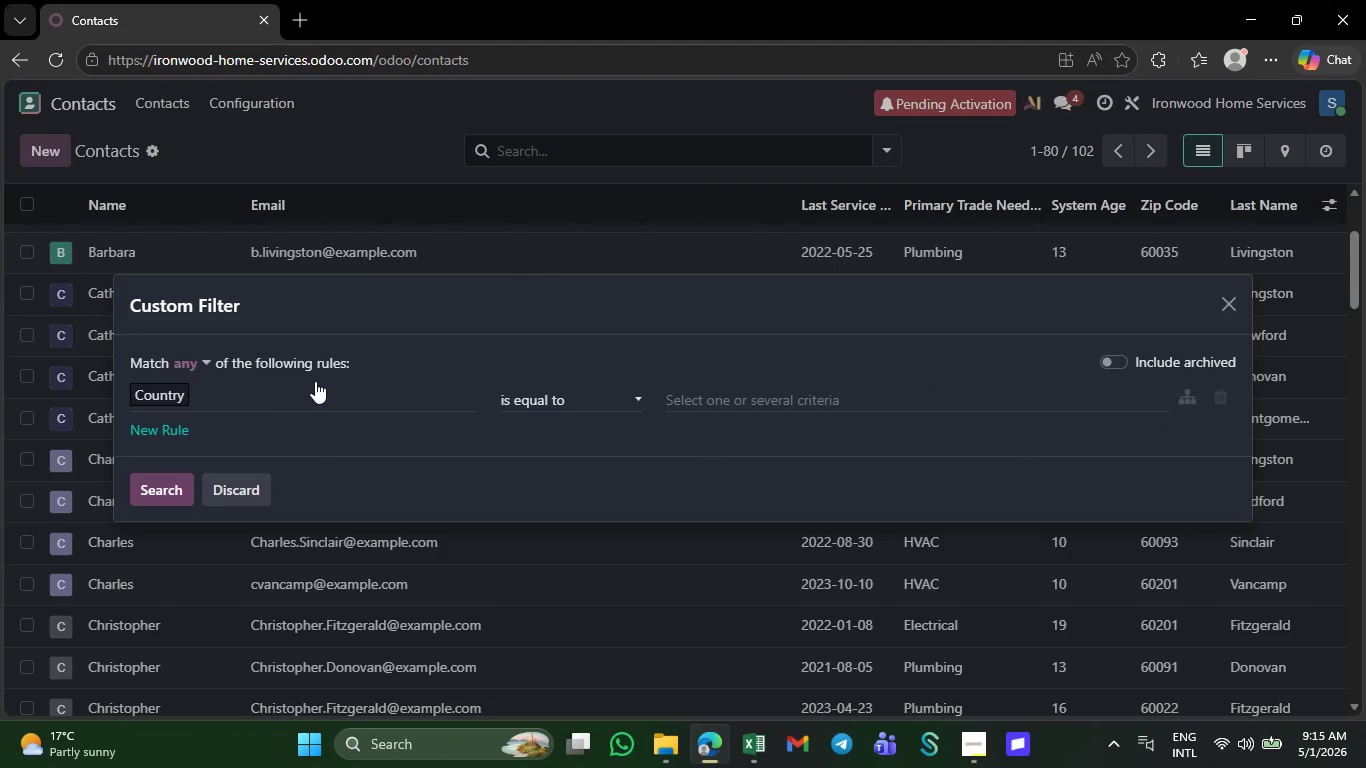 
left_click([315, 381])
 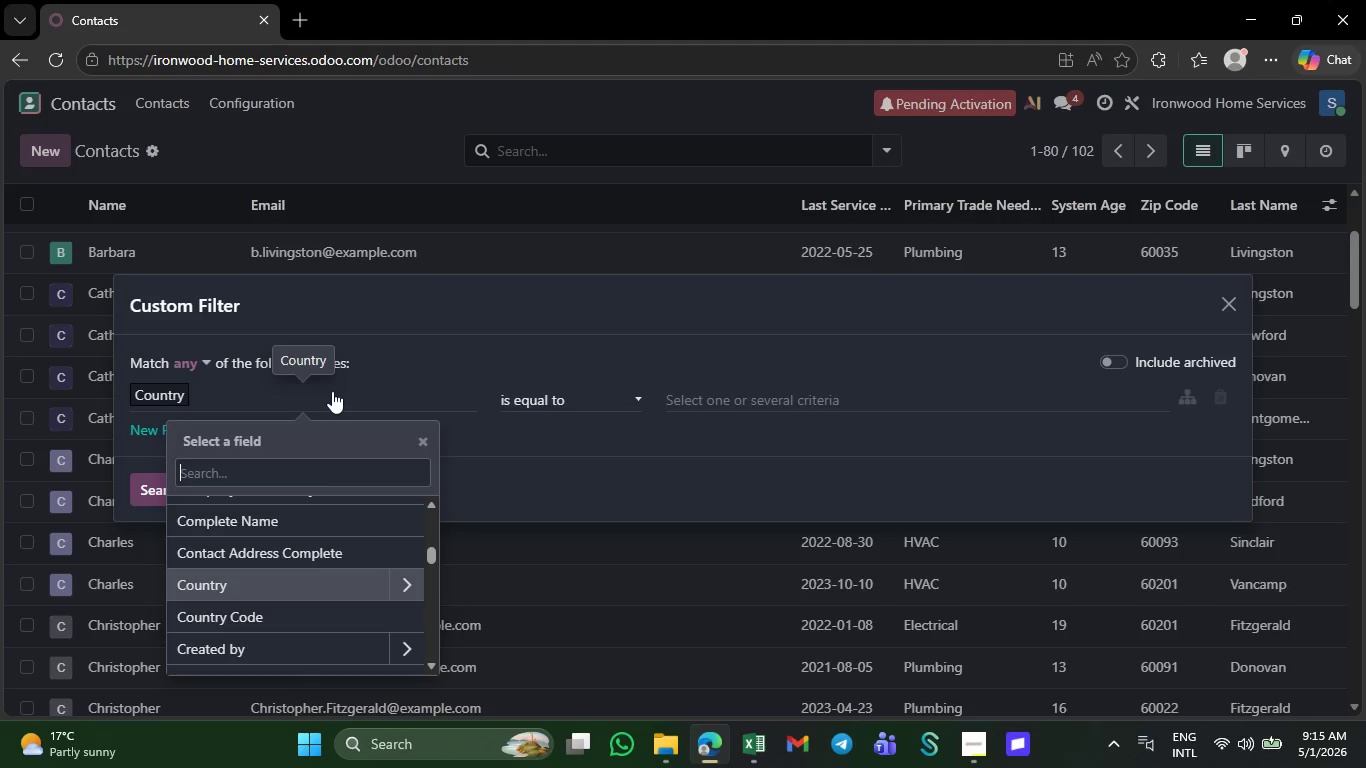 
wait(5.41)
 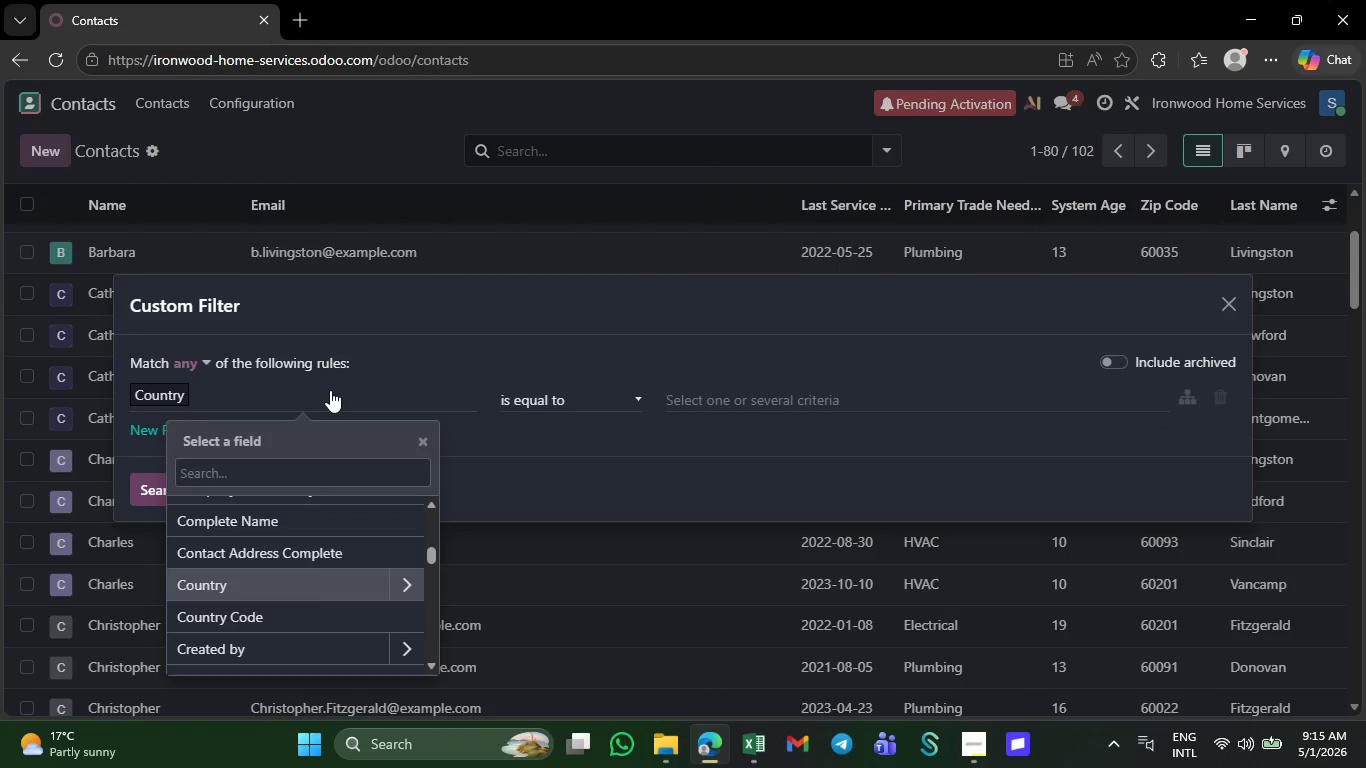 
type(em)
 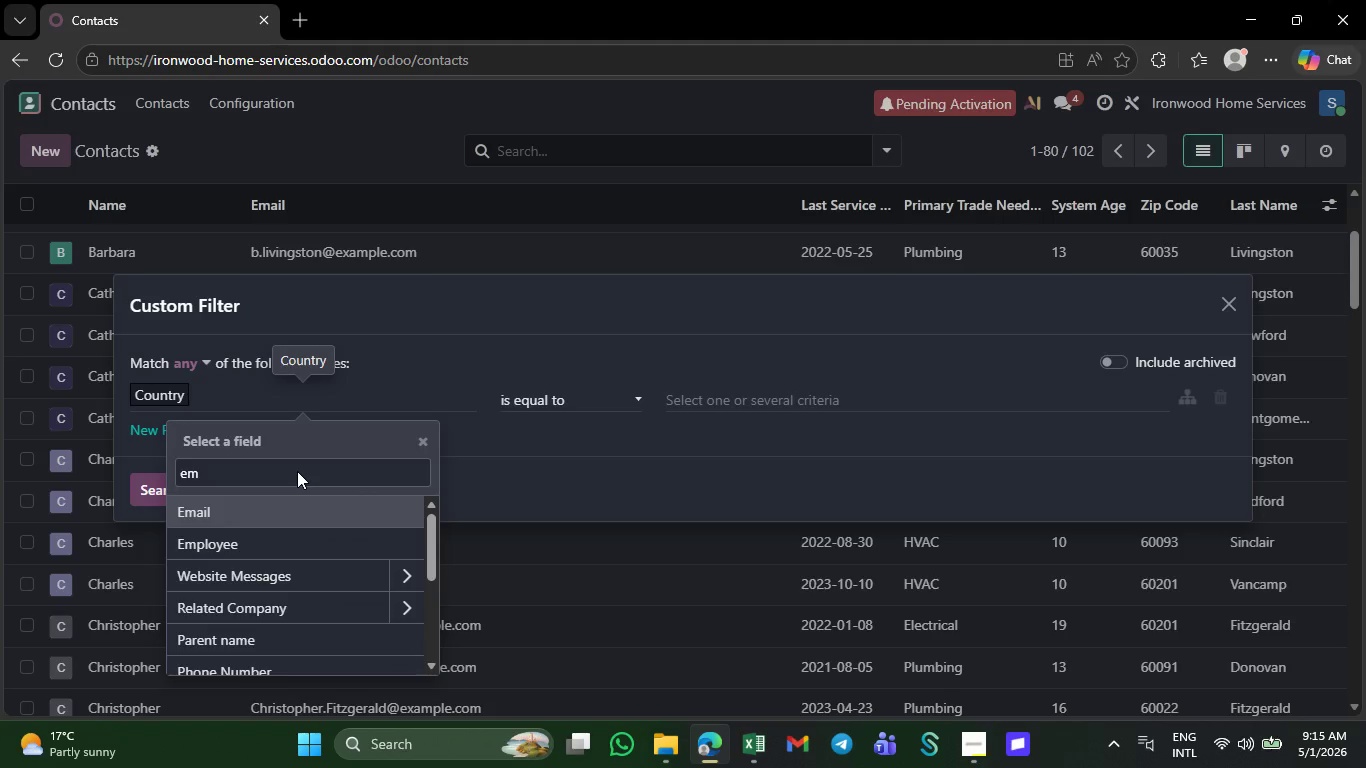 
left_click([286, 518])
 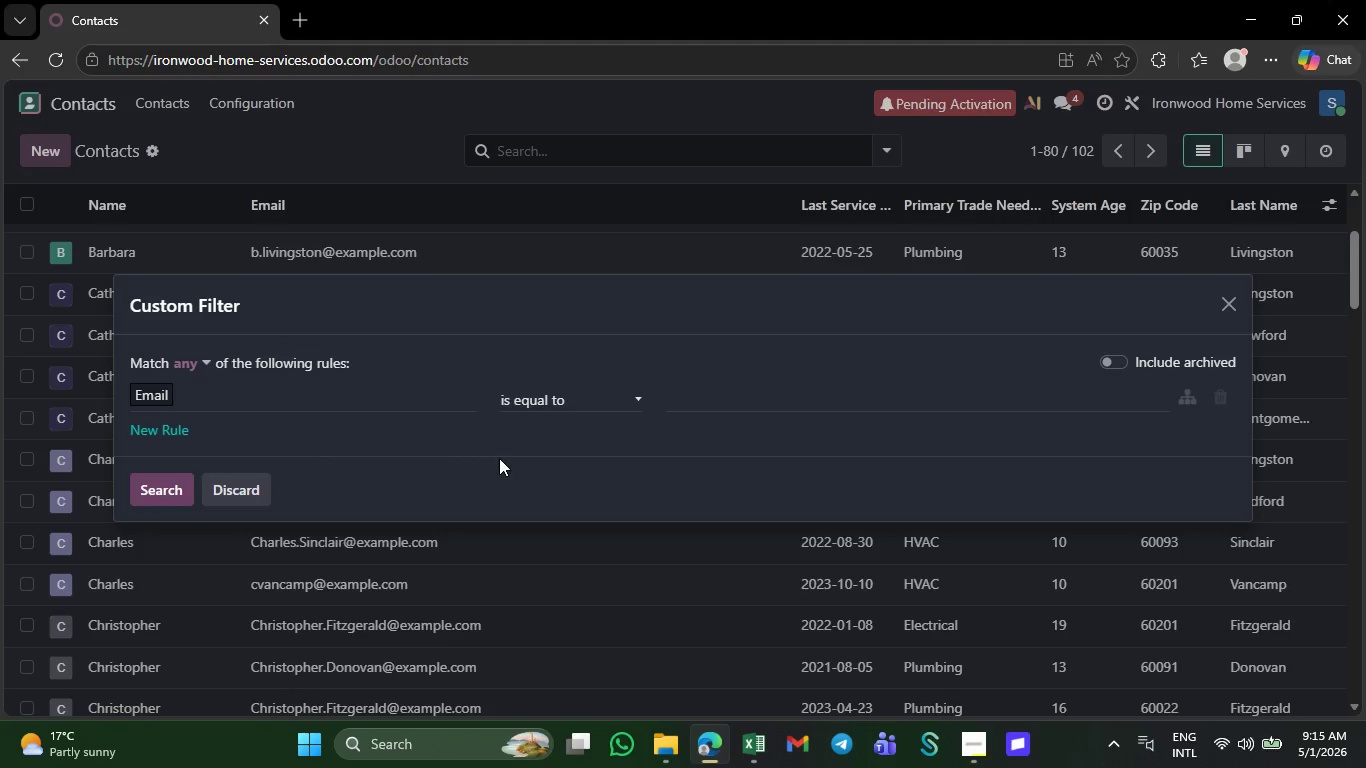 
left_click([599, 391])
 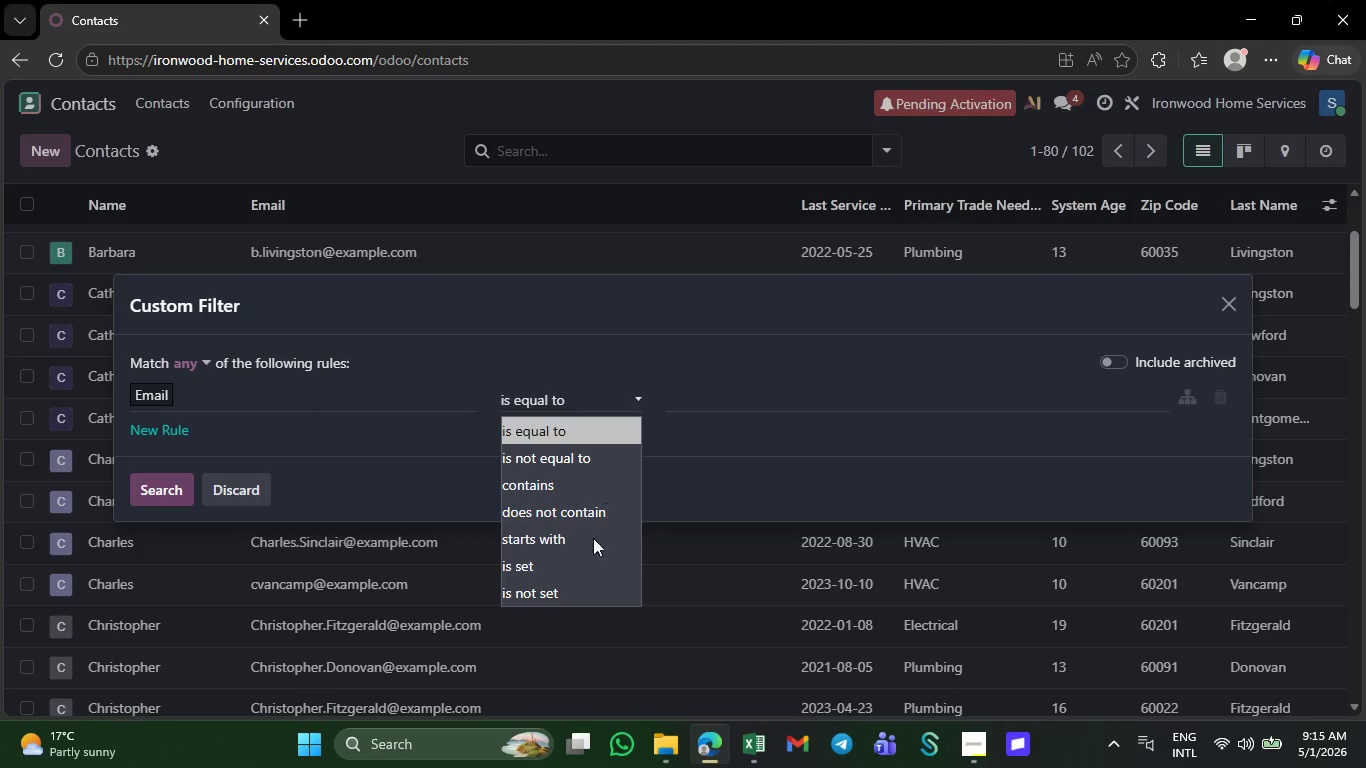 
left_click([582, 560])
 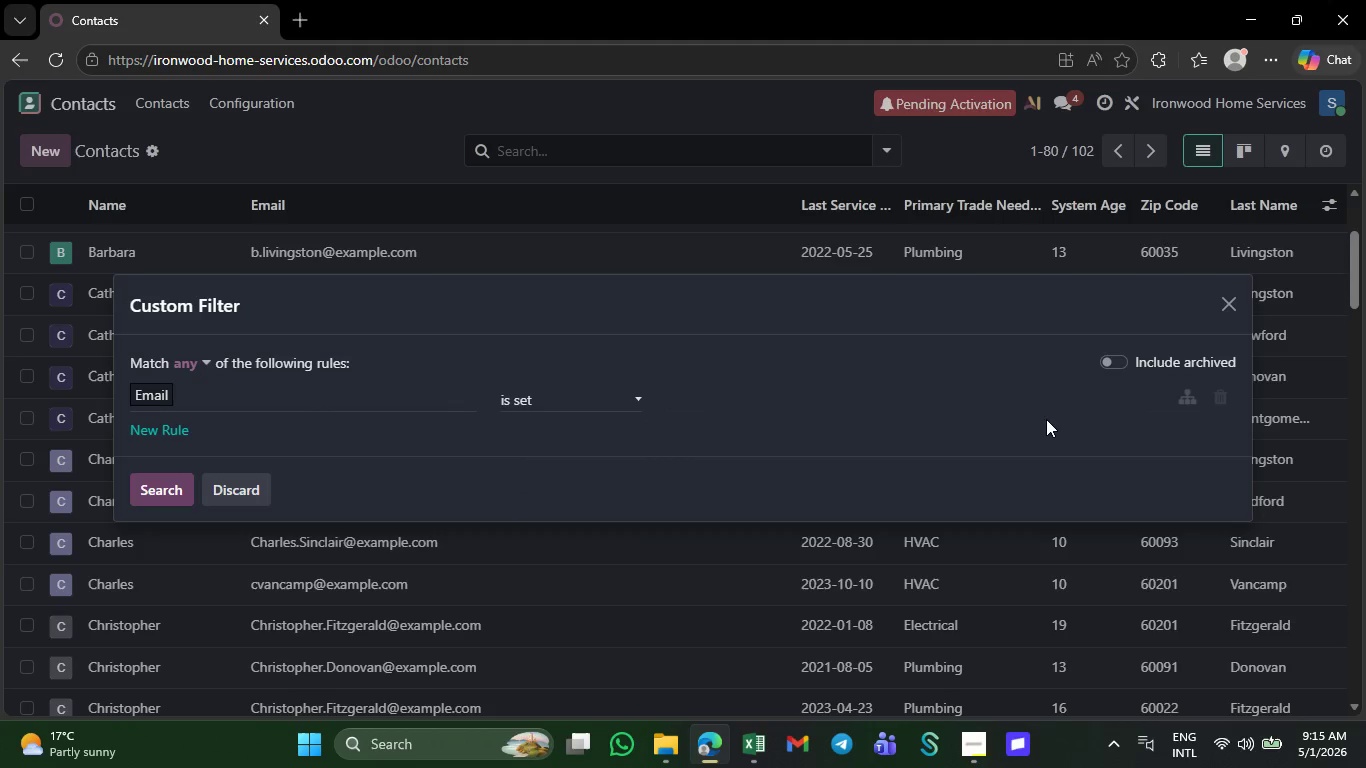 
left_click([1046, 419])
 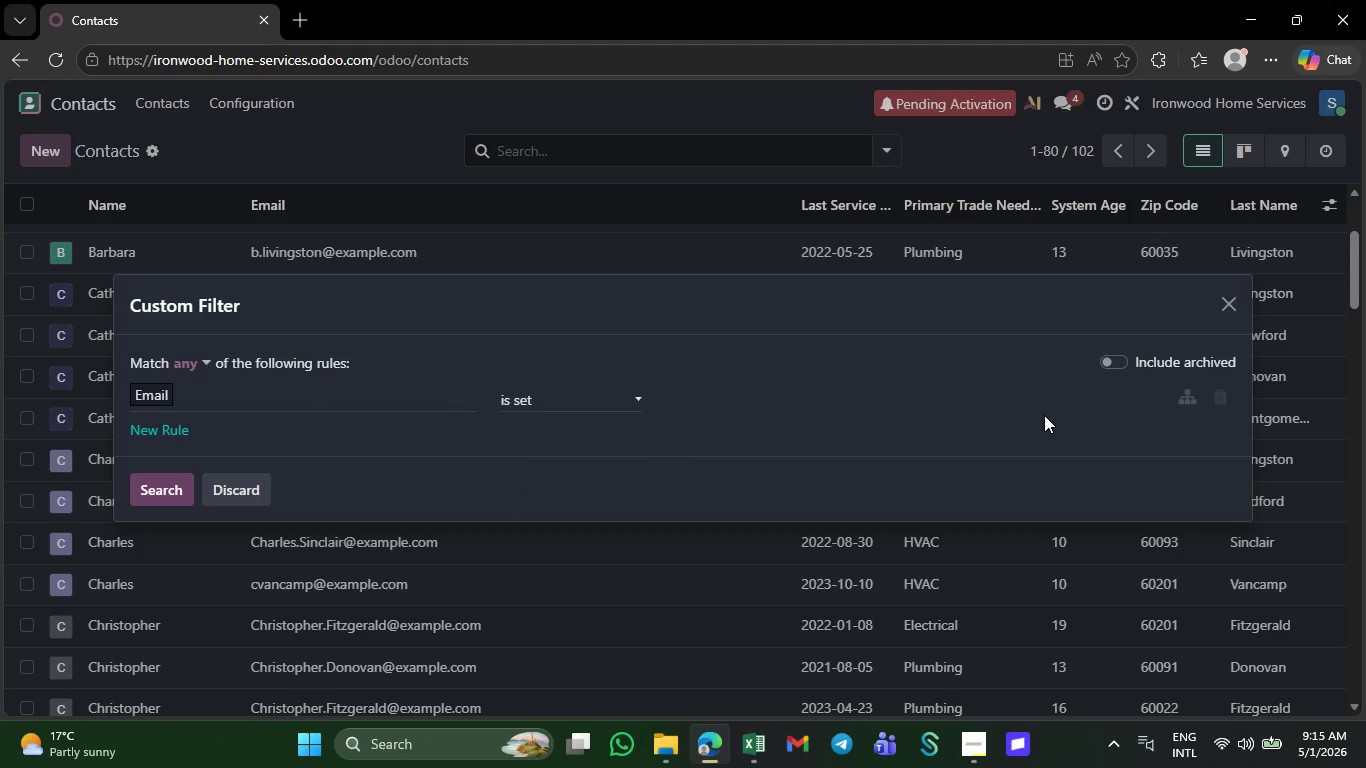 
left_click([287, 384])
 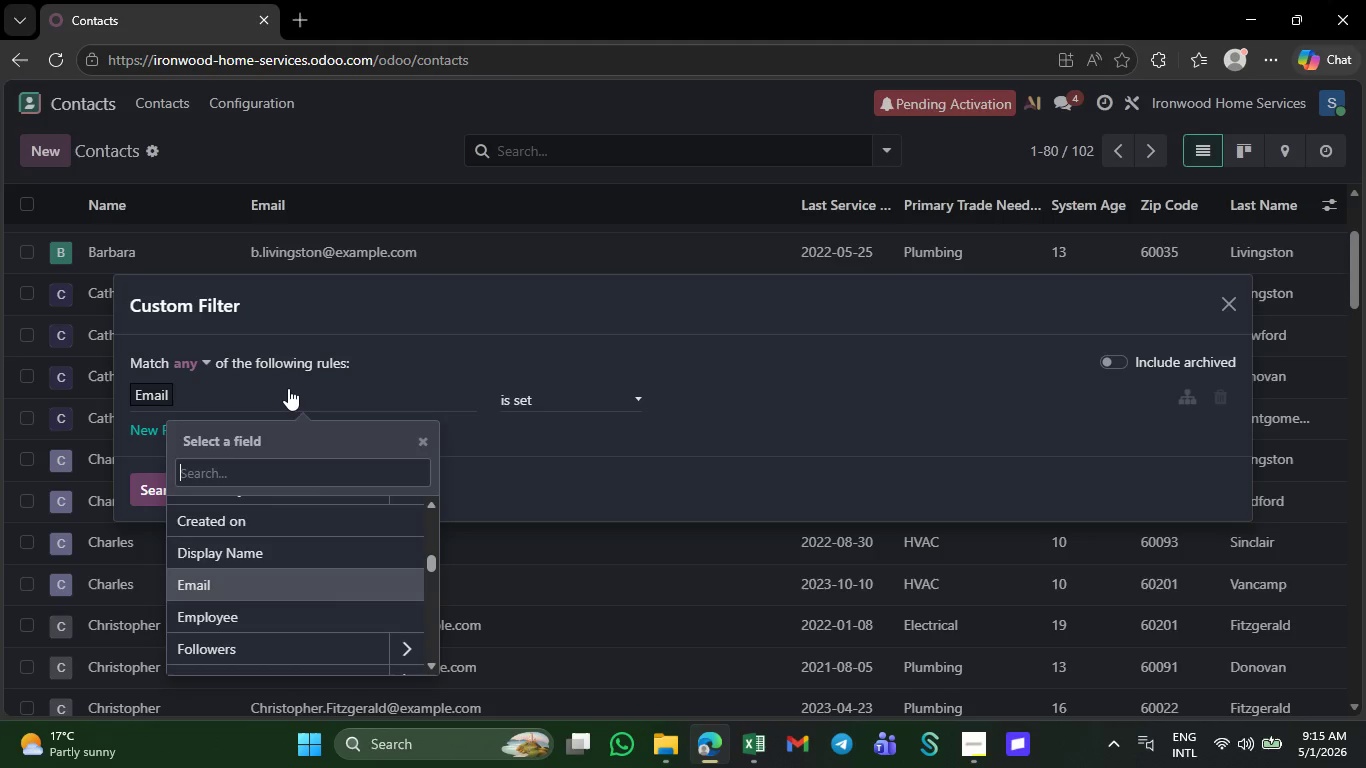 
scroll: coordinate [359, 588], scroll_direction: down, amount: 21.0
 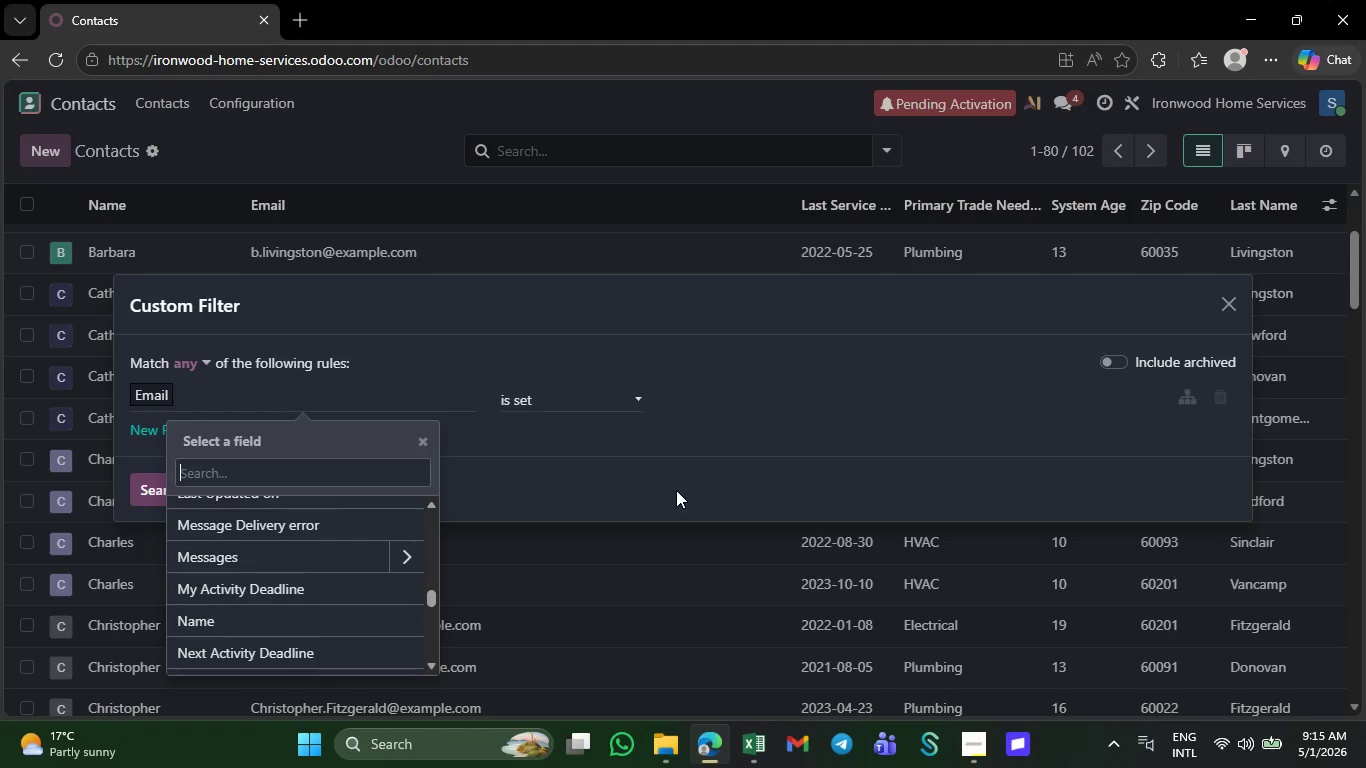 
left_click([678, 490])
 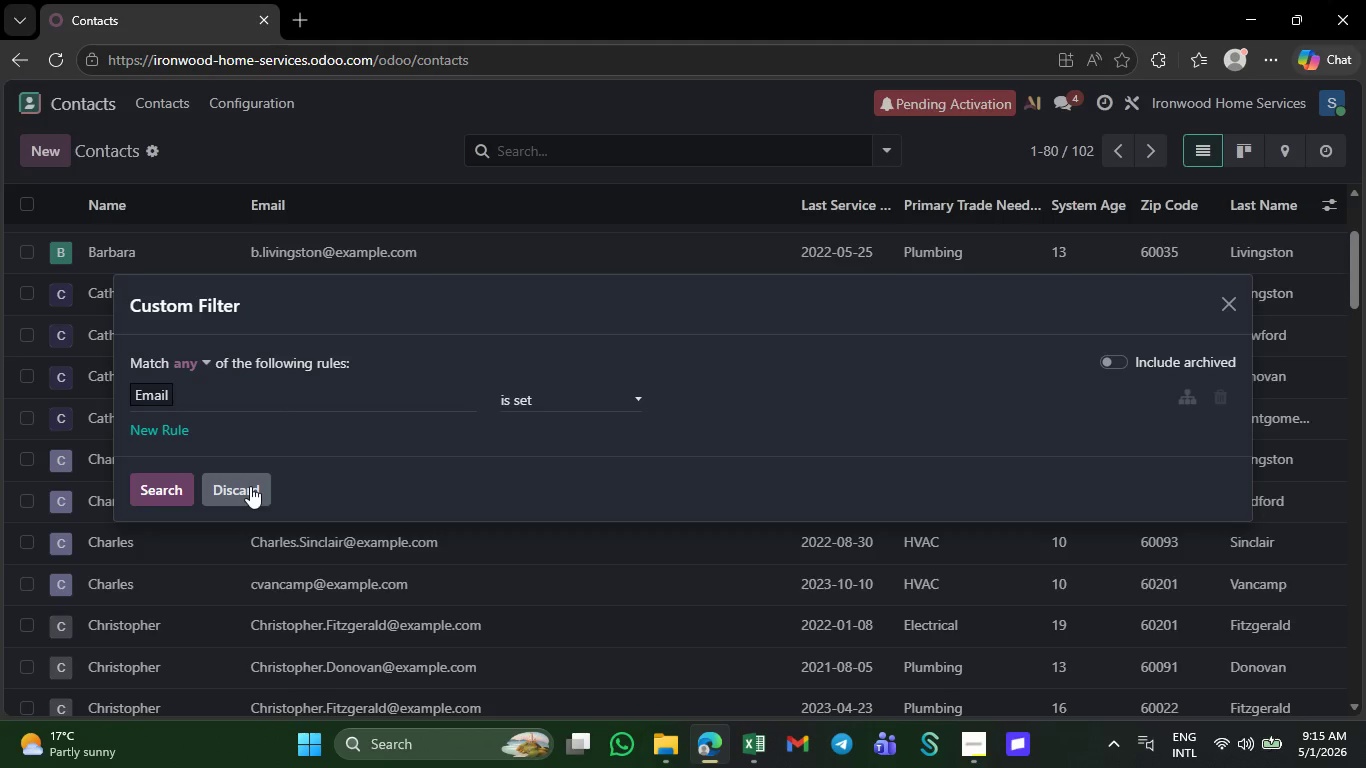 
left_click([250, 486])
 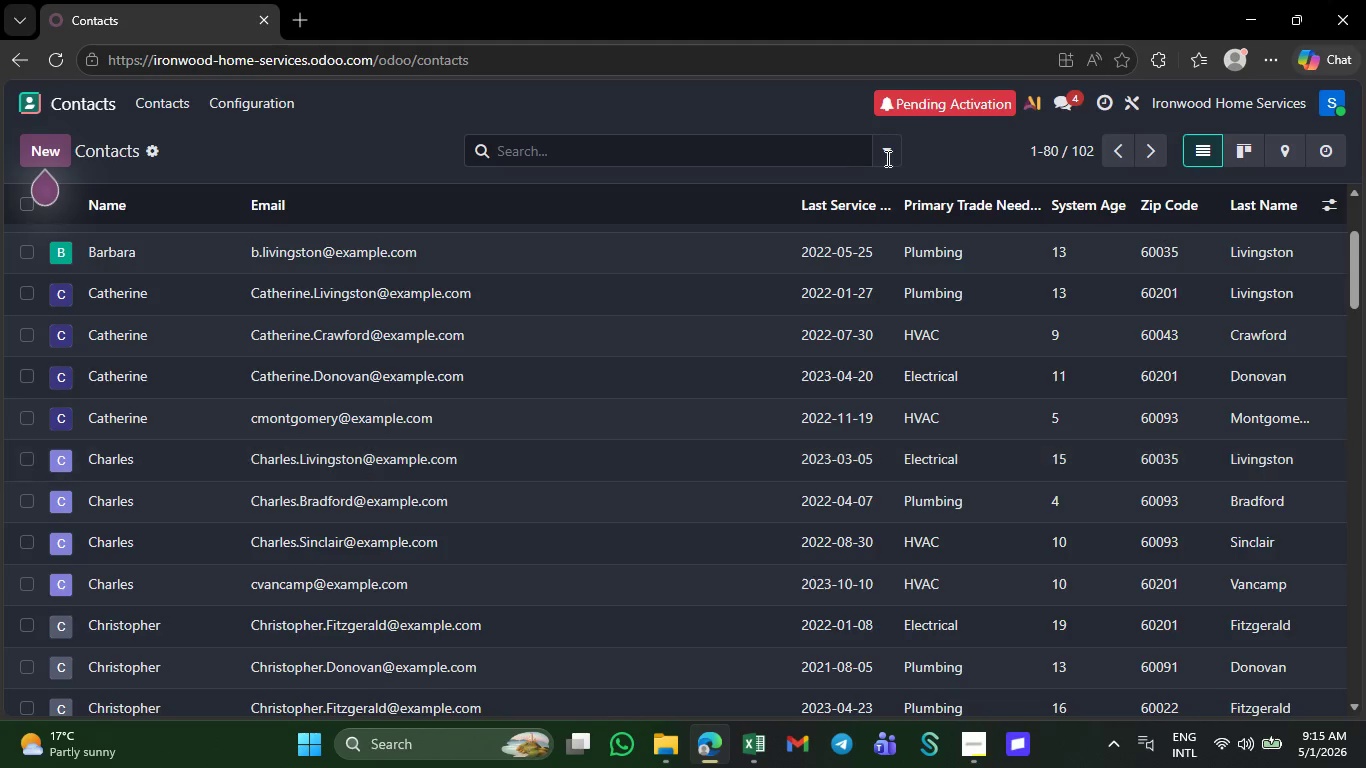 
left_click([889, 156])
 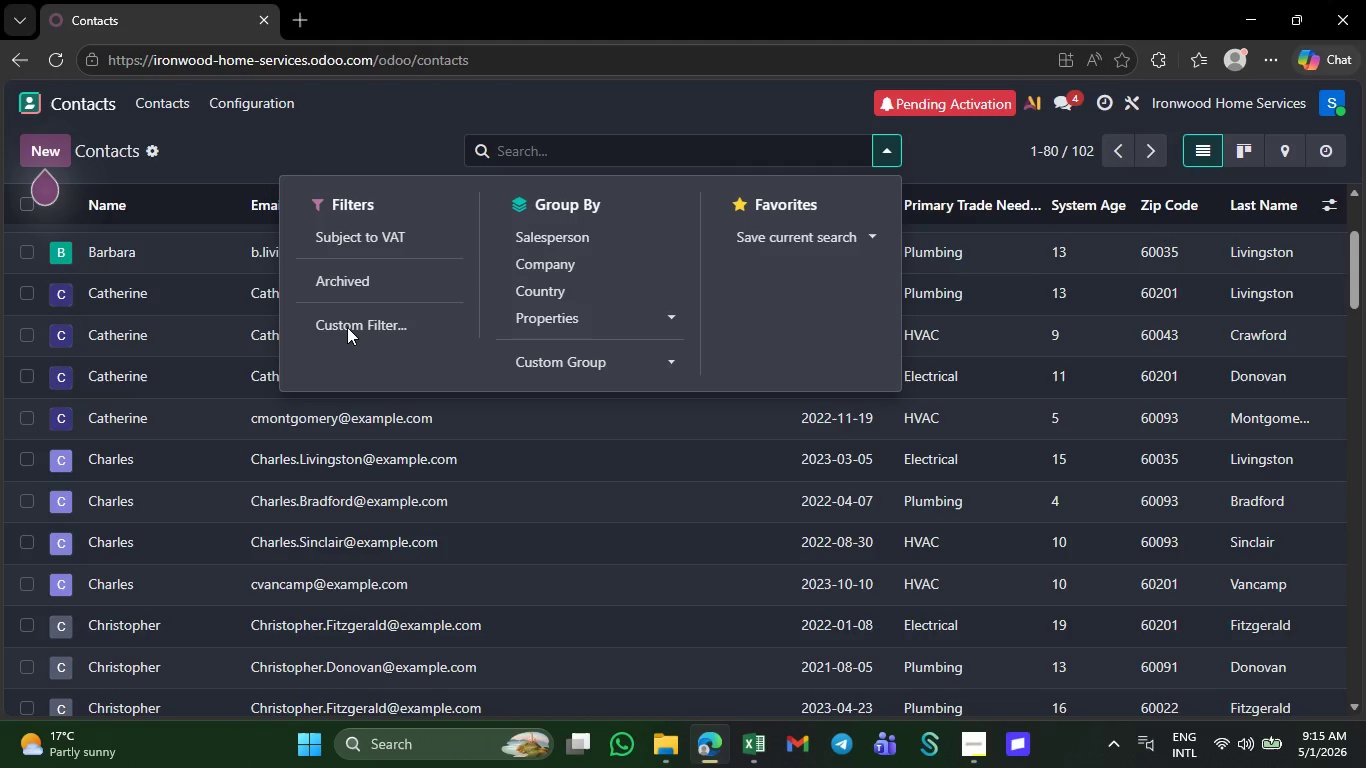 
left_click([348, 324])
 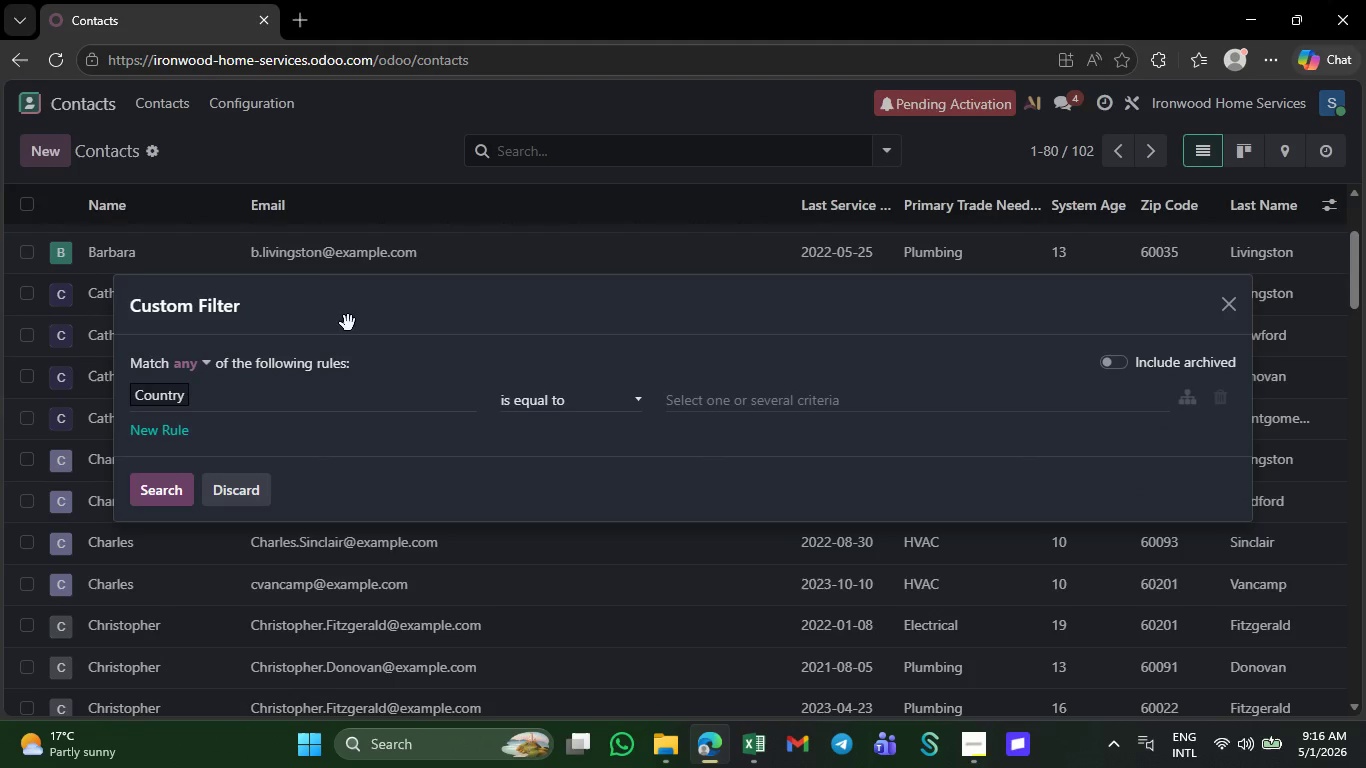 
wait(6.02)
 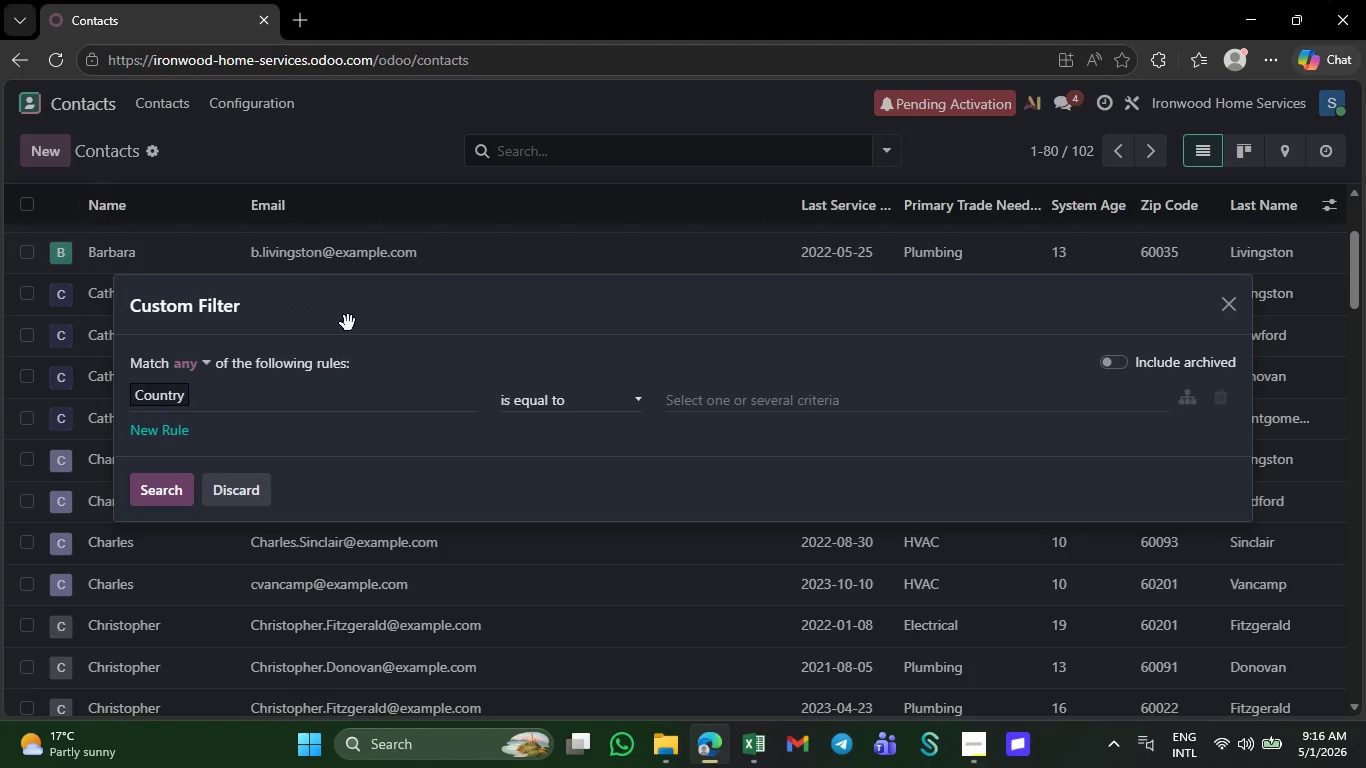 
left_click([342, 398])
 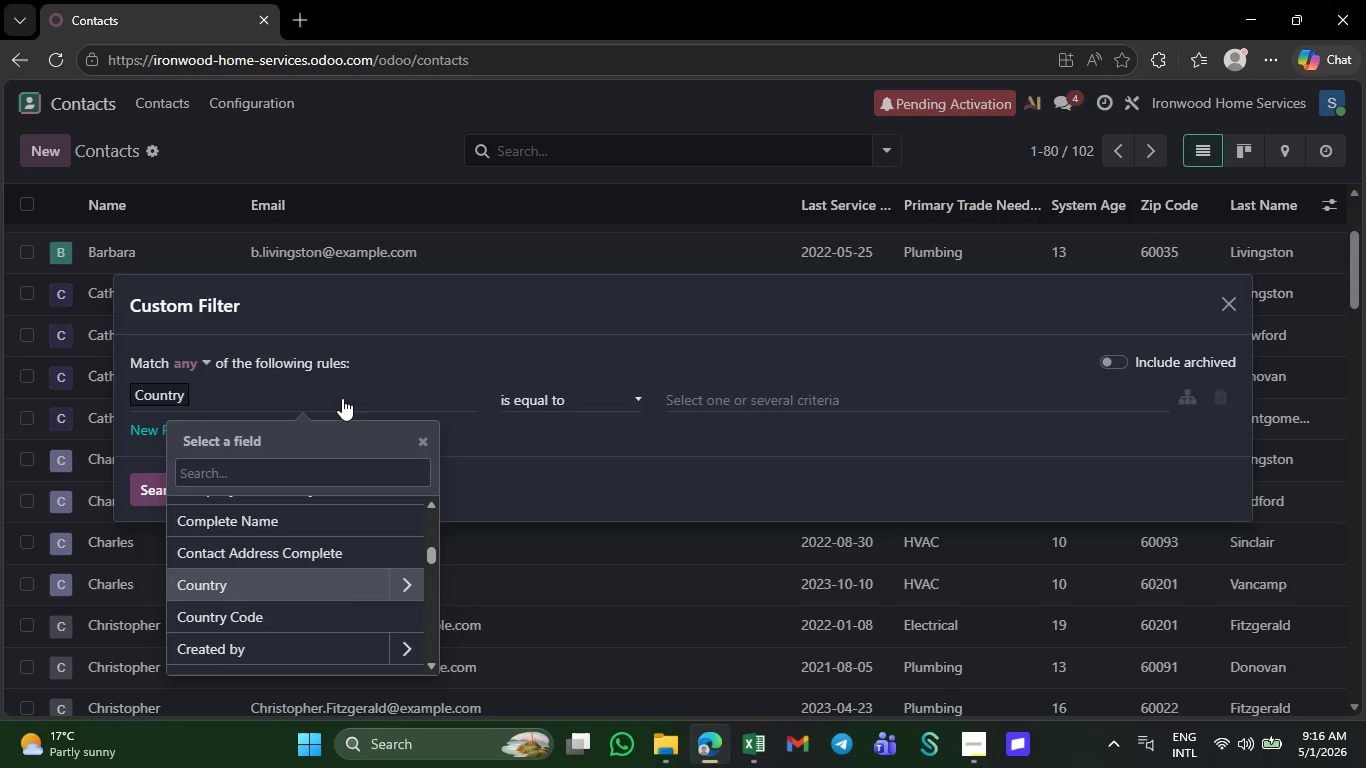 
type(trade type)
 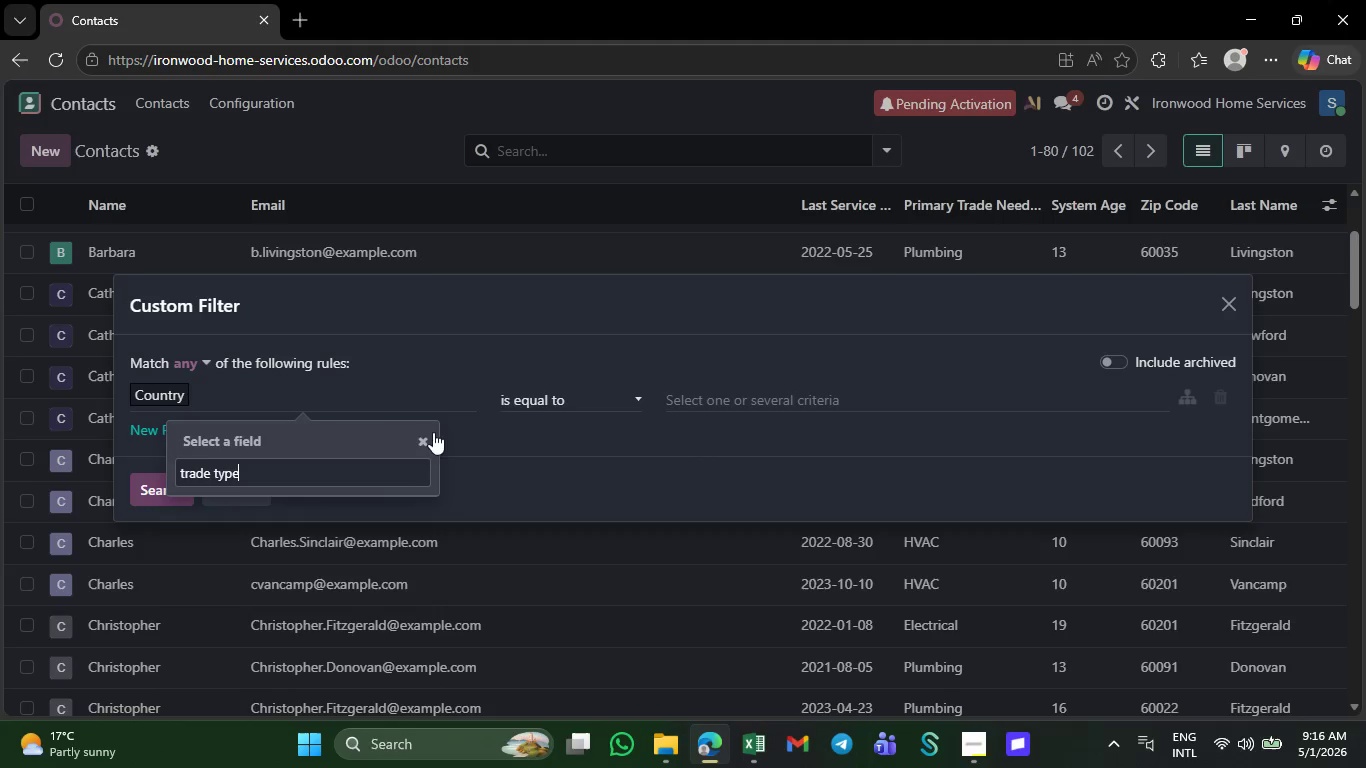 
left_click([416, 435])
 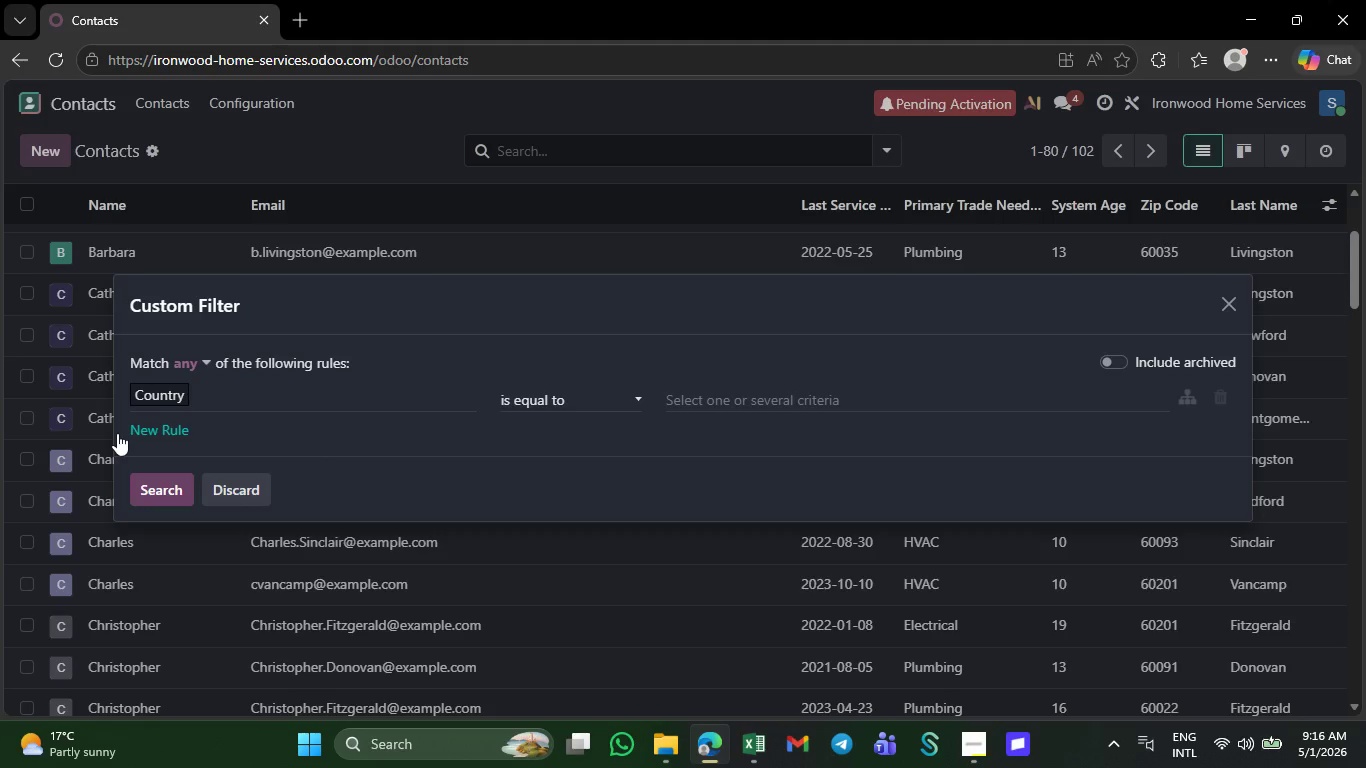 
left_click([142, 427])
 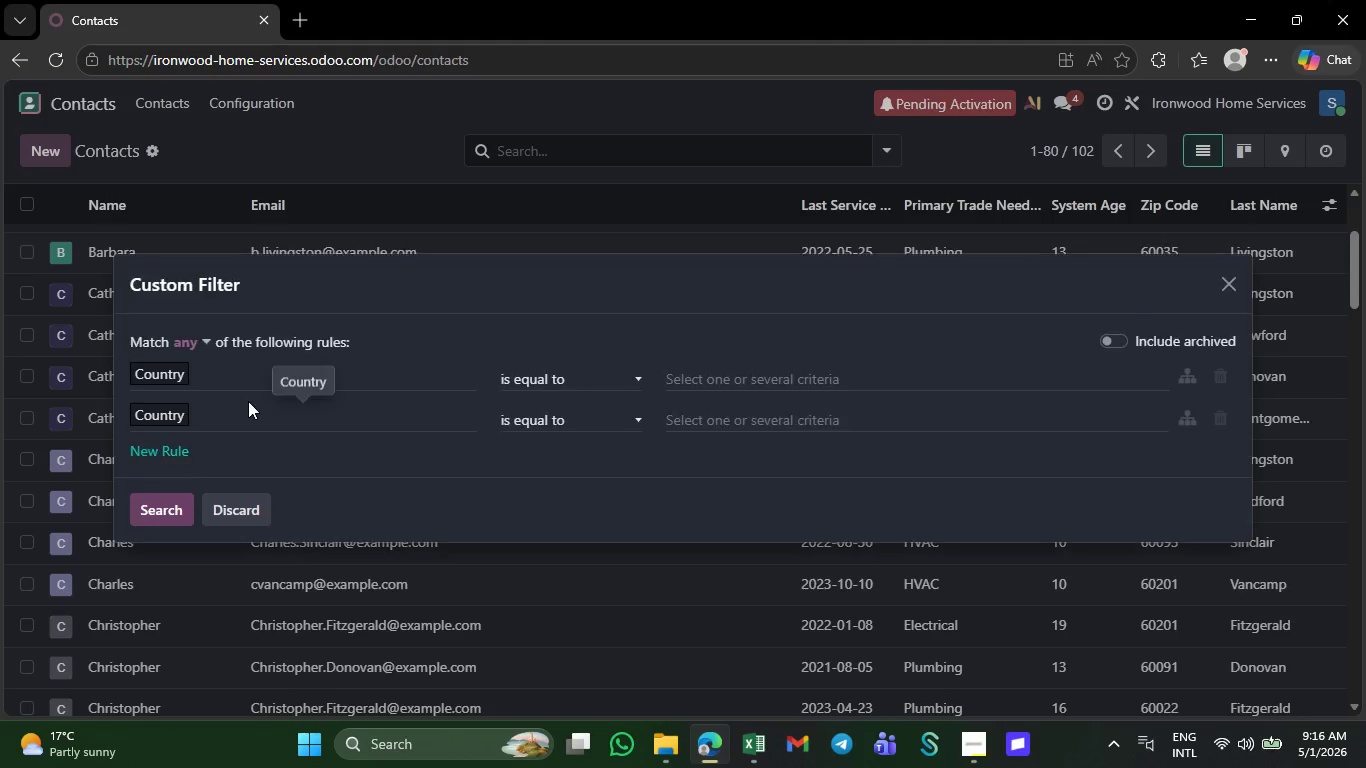 
left_click([248, 407])
 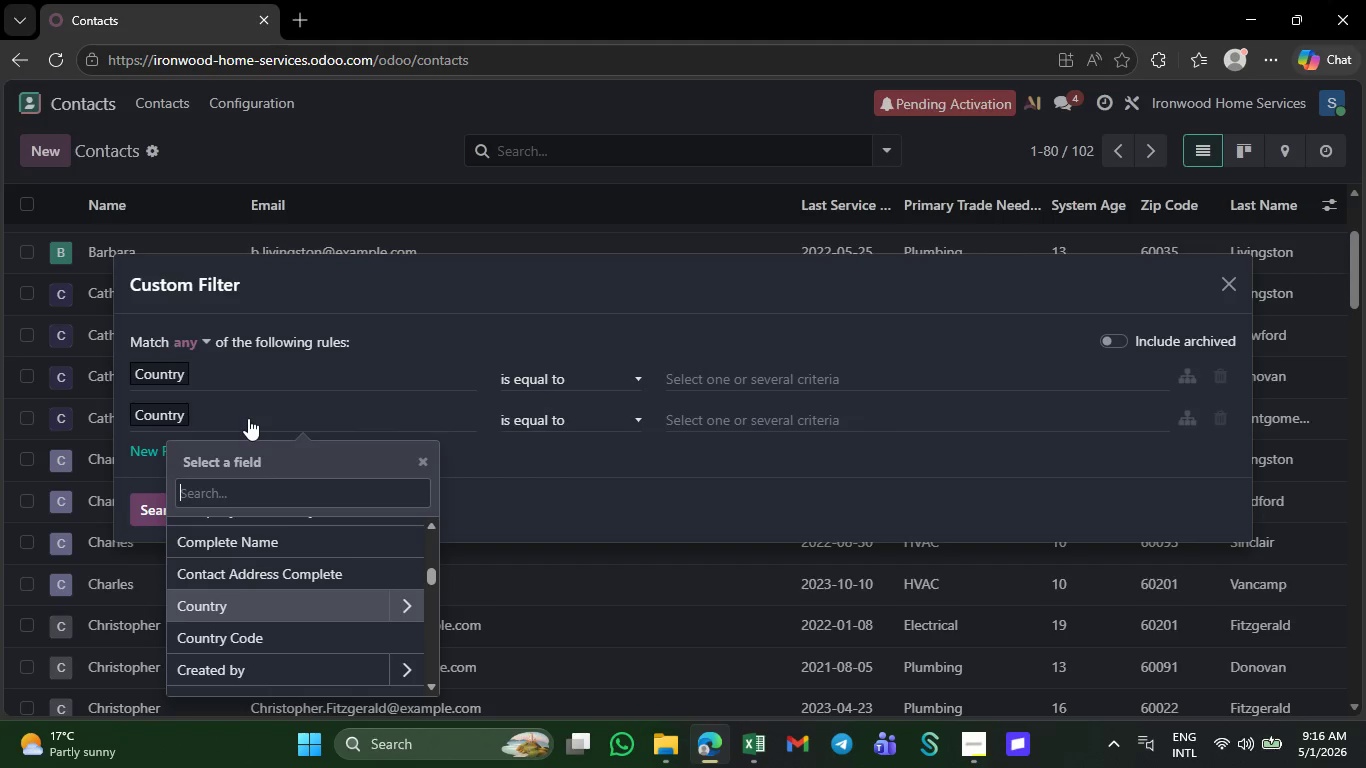 
key(T)
 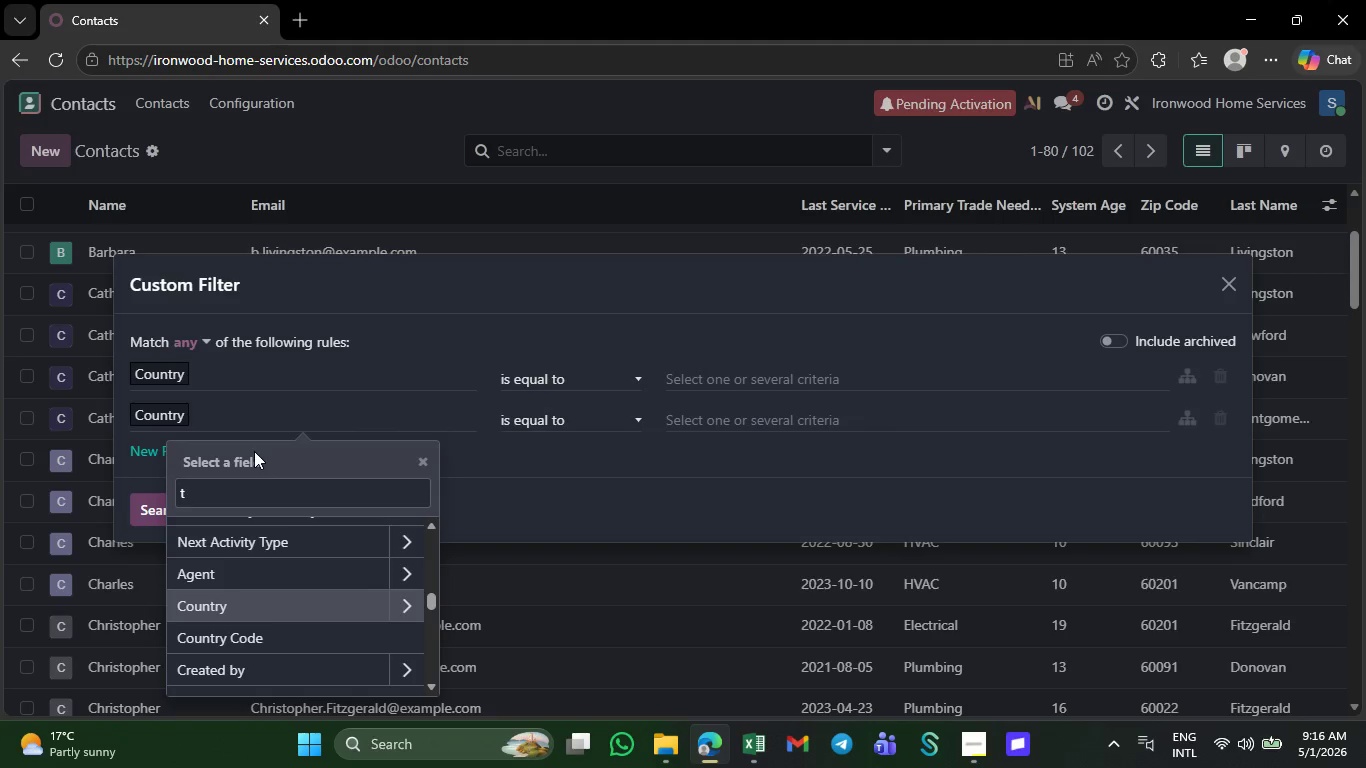 
key(R)
 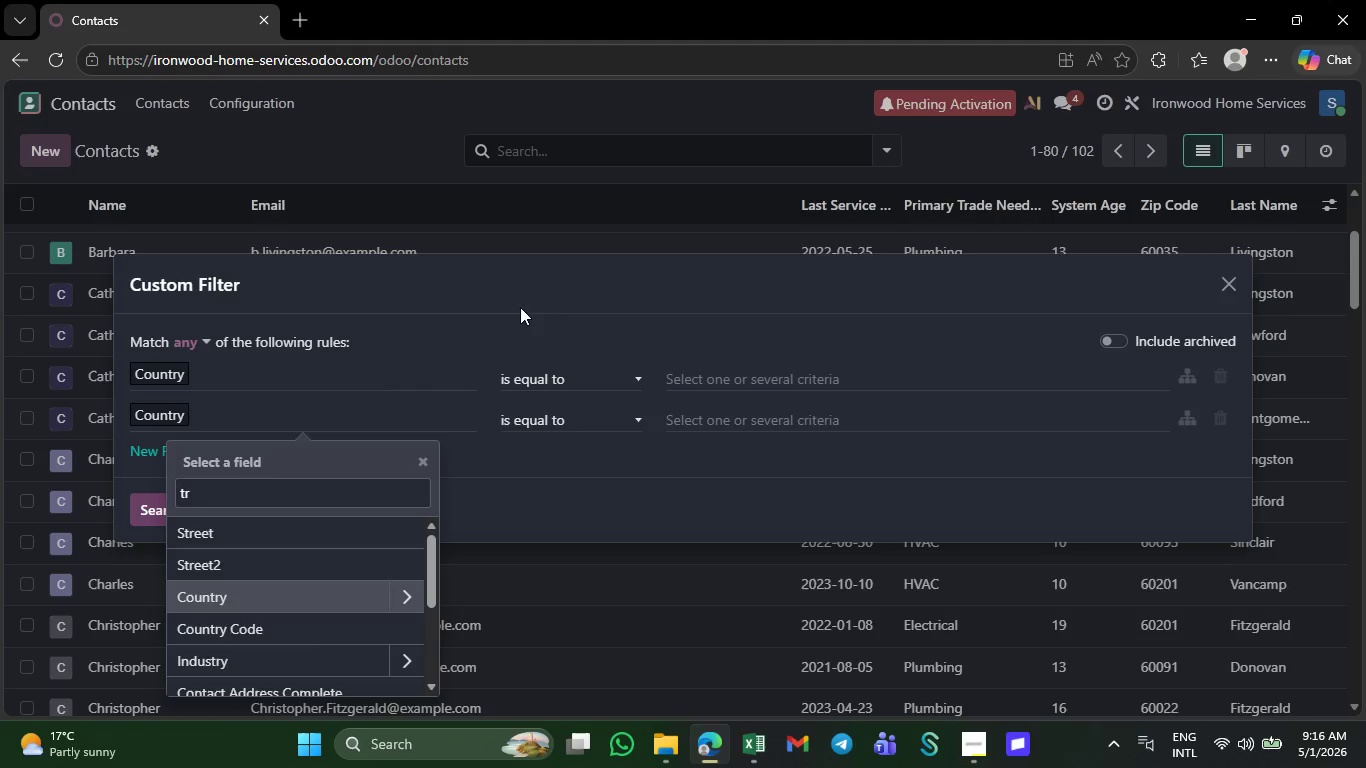 
left_click_drag(start_coordinate=[555, 273], to_coordinate=[551, 335])
 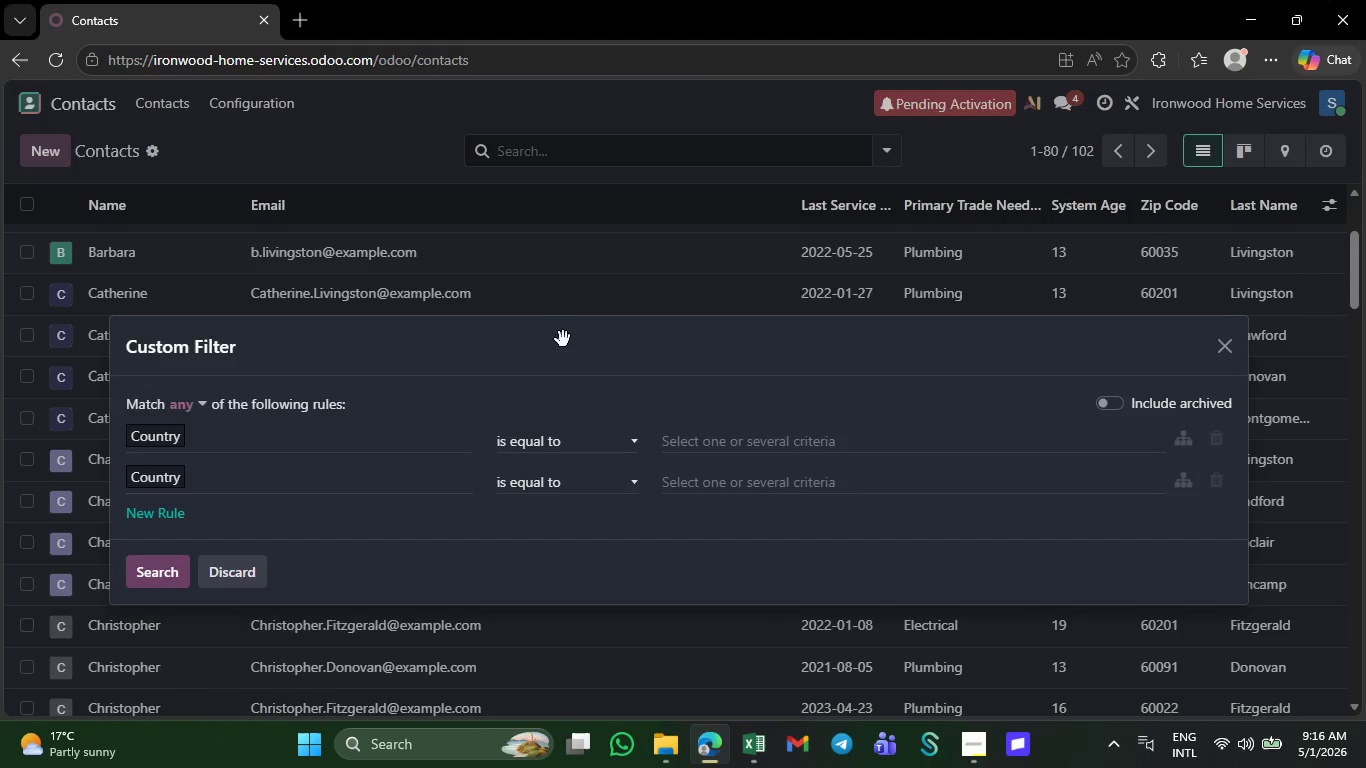 
wait(6.19)
 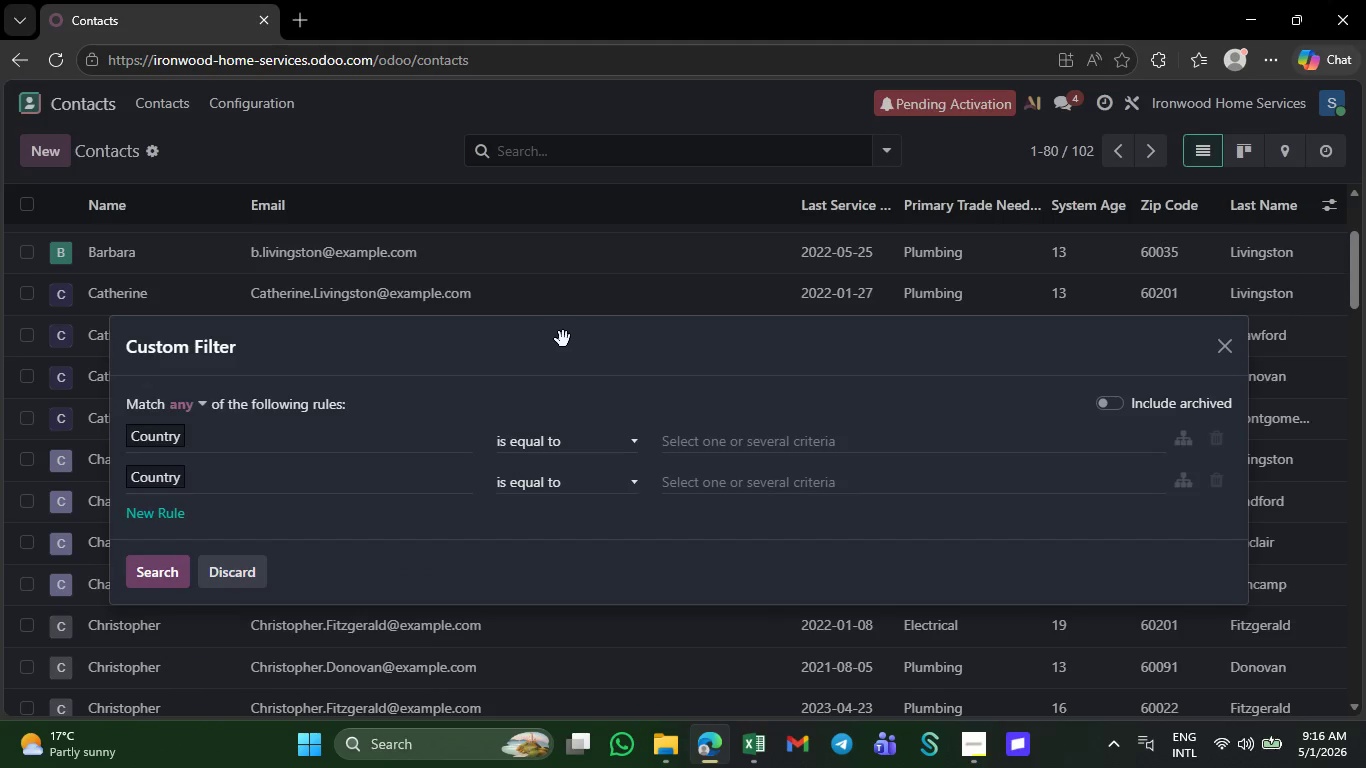 
left_click([253, 448])
 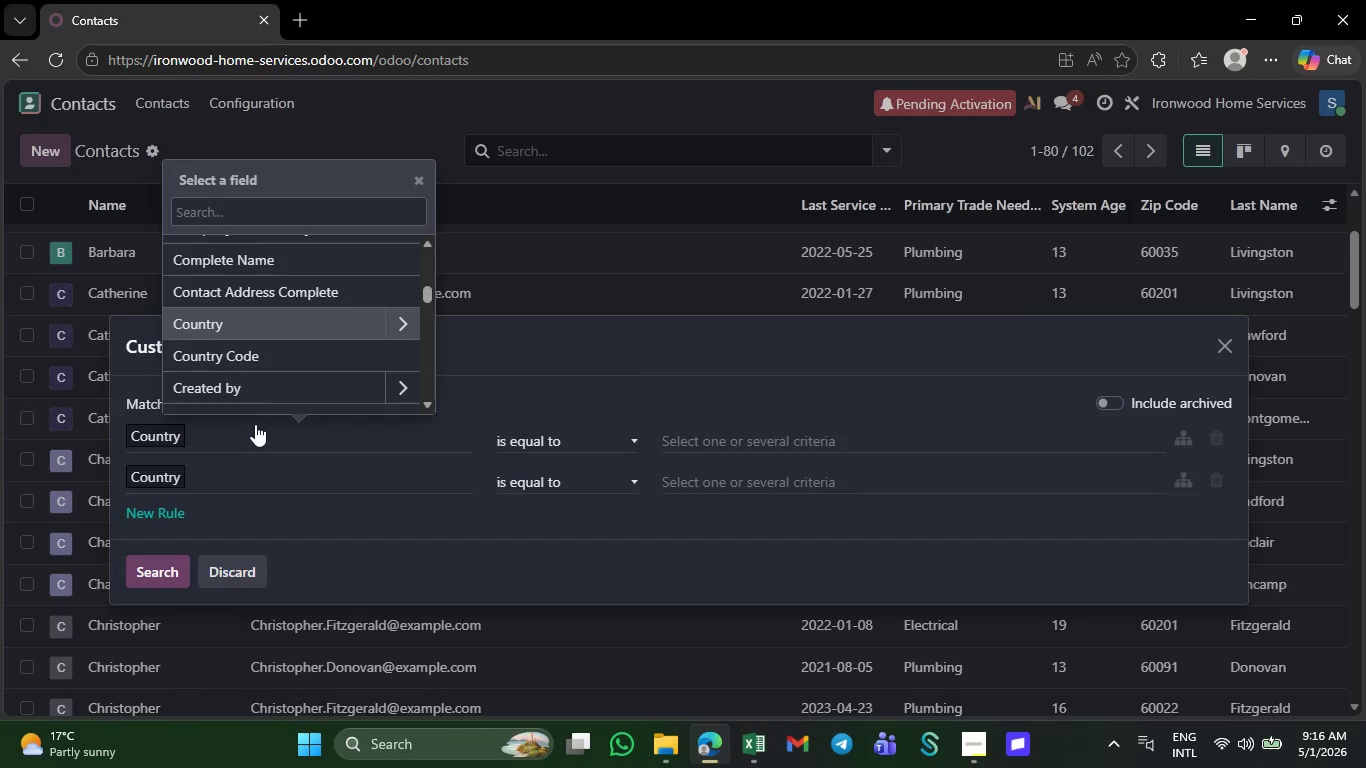 
type(last se)
 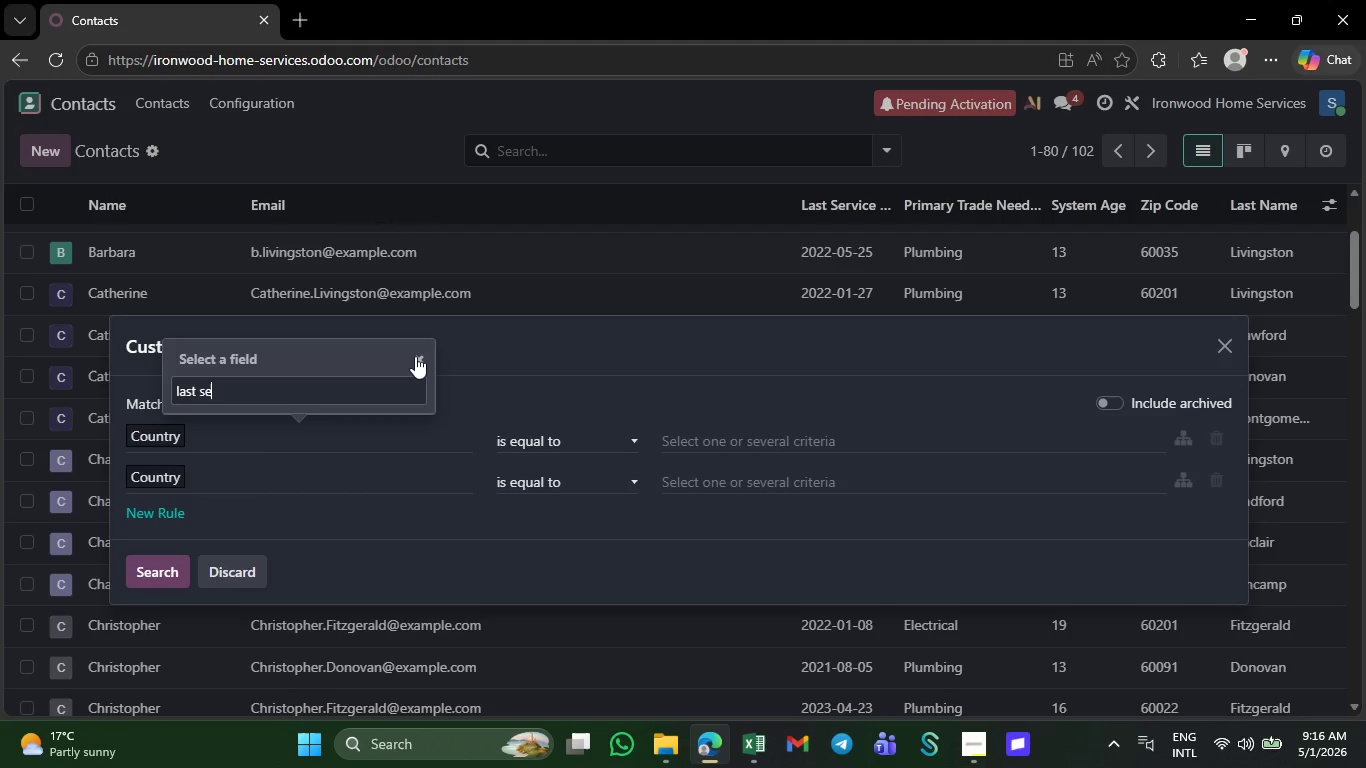 
left_click([415, 356])
 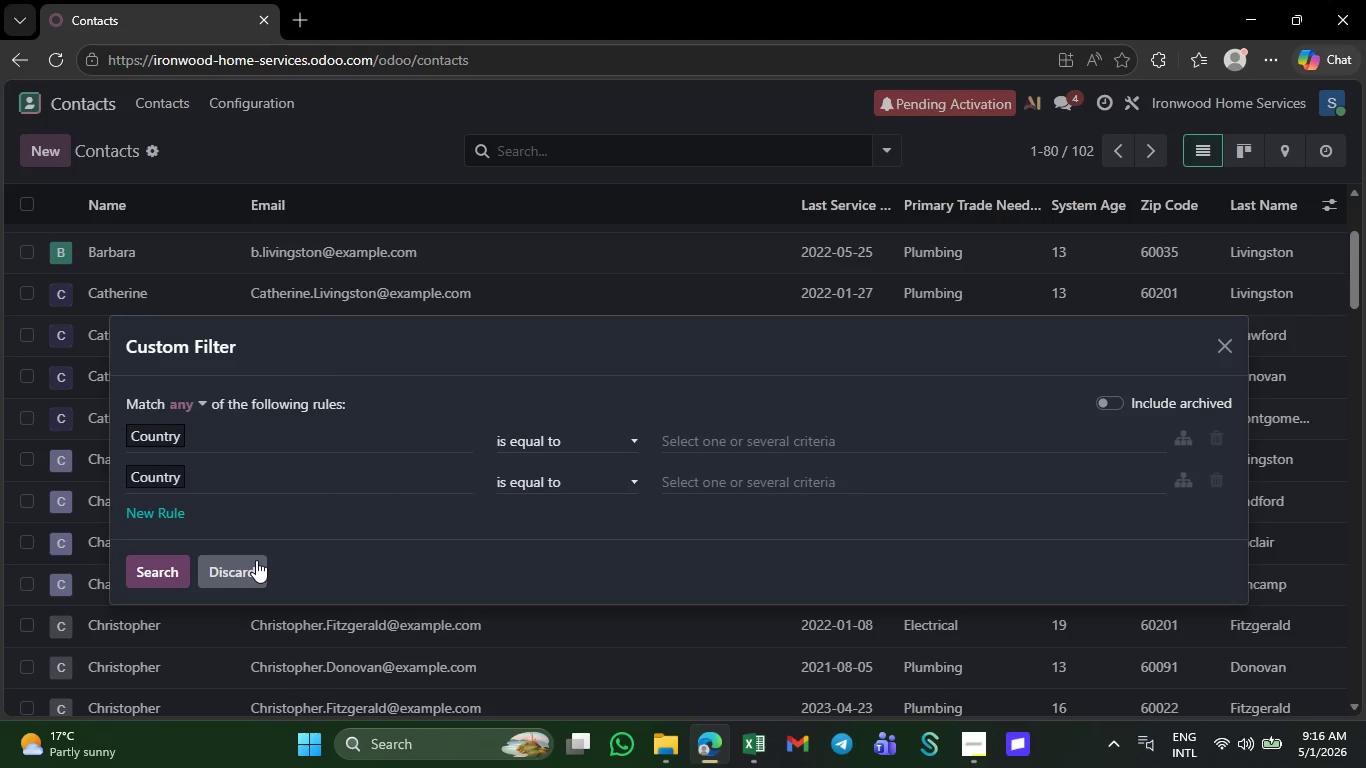 
left_click([256, 560])
 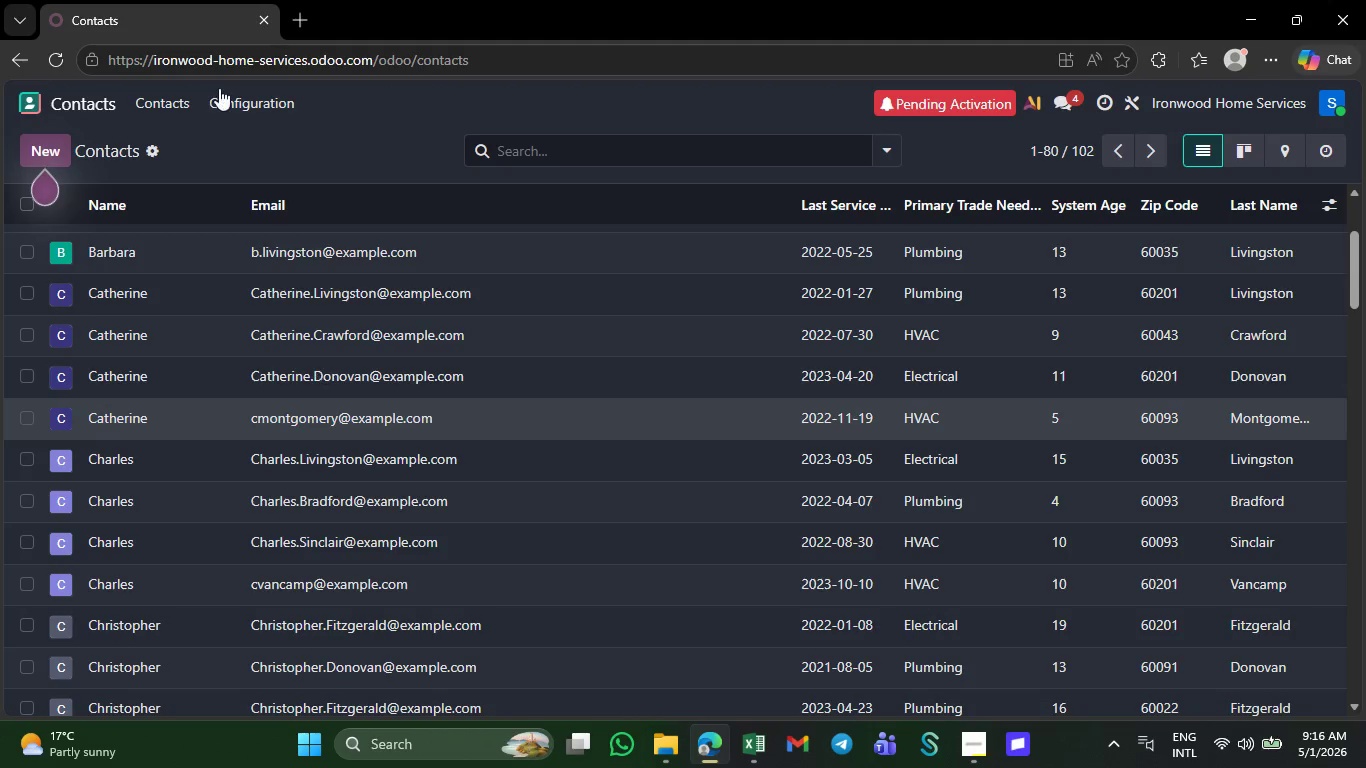 
left_click([167, 96])
 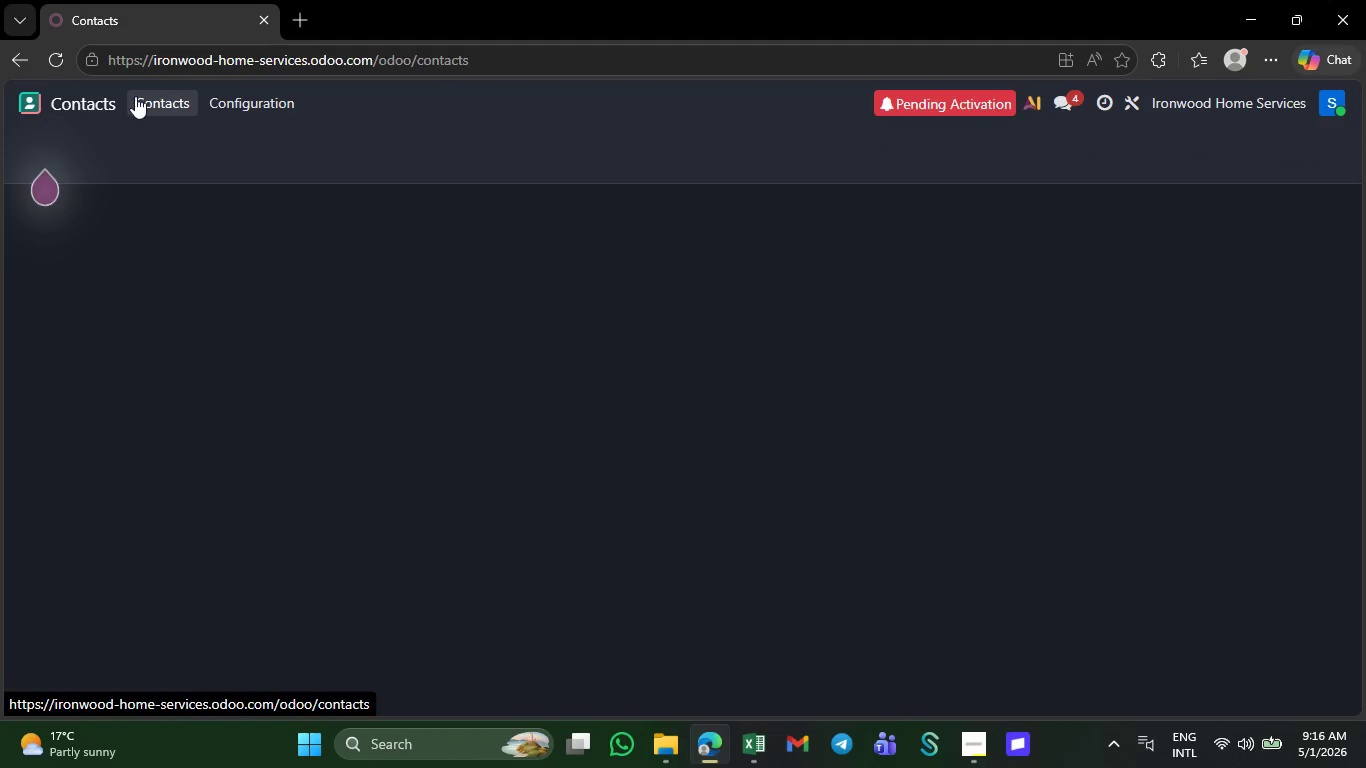 
mouse_move([121, 122])
 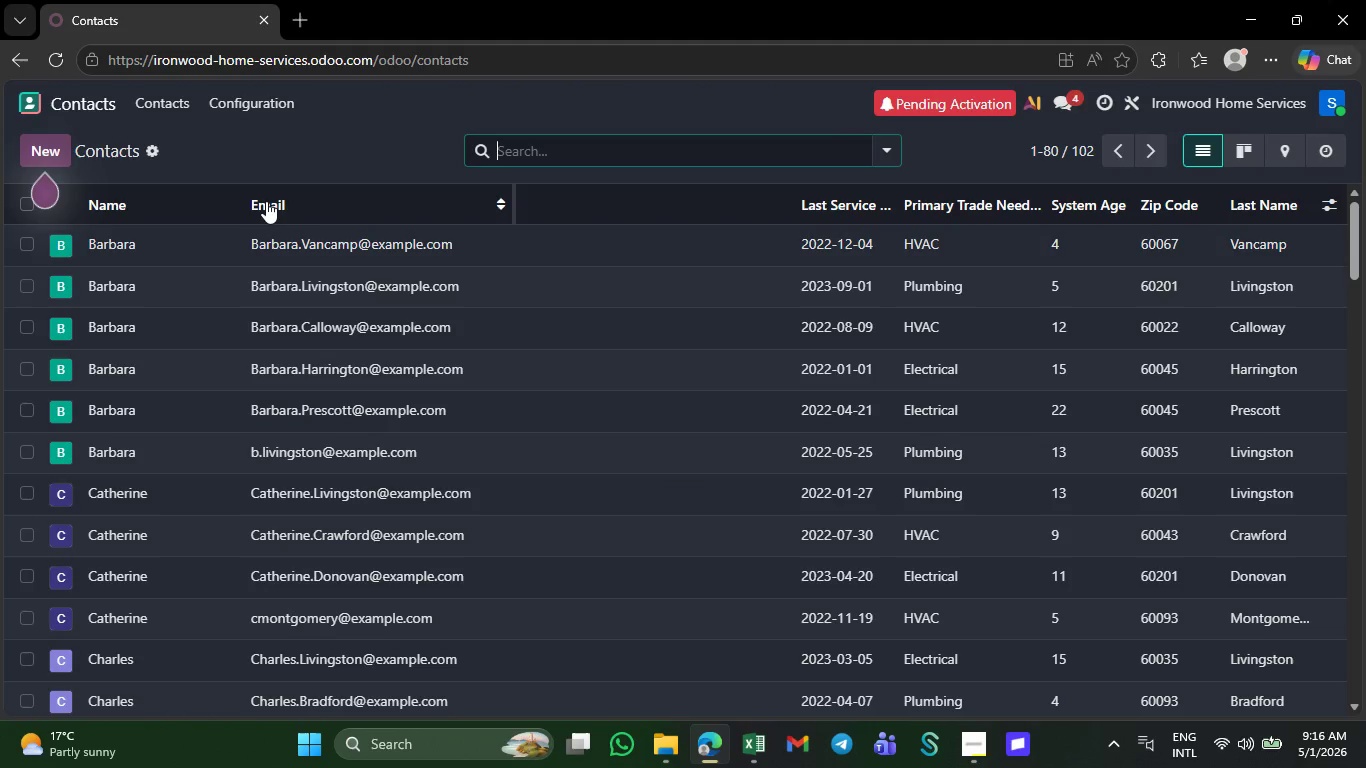 
left_click([266, 201])
 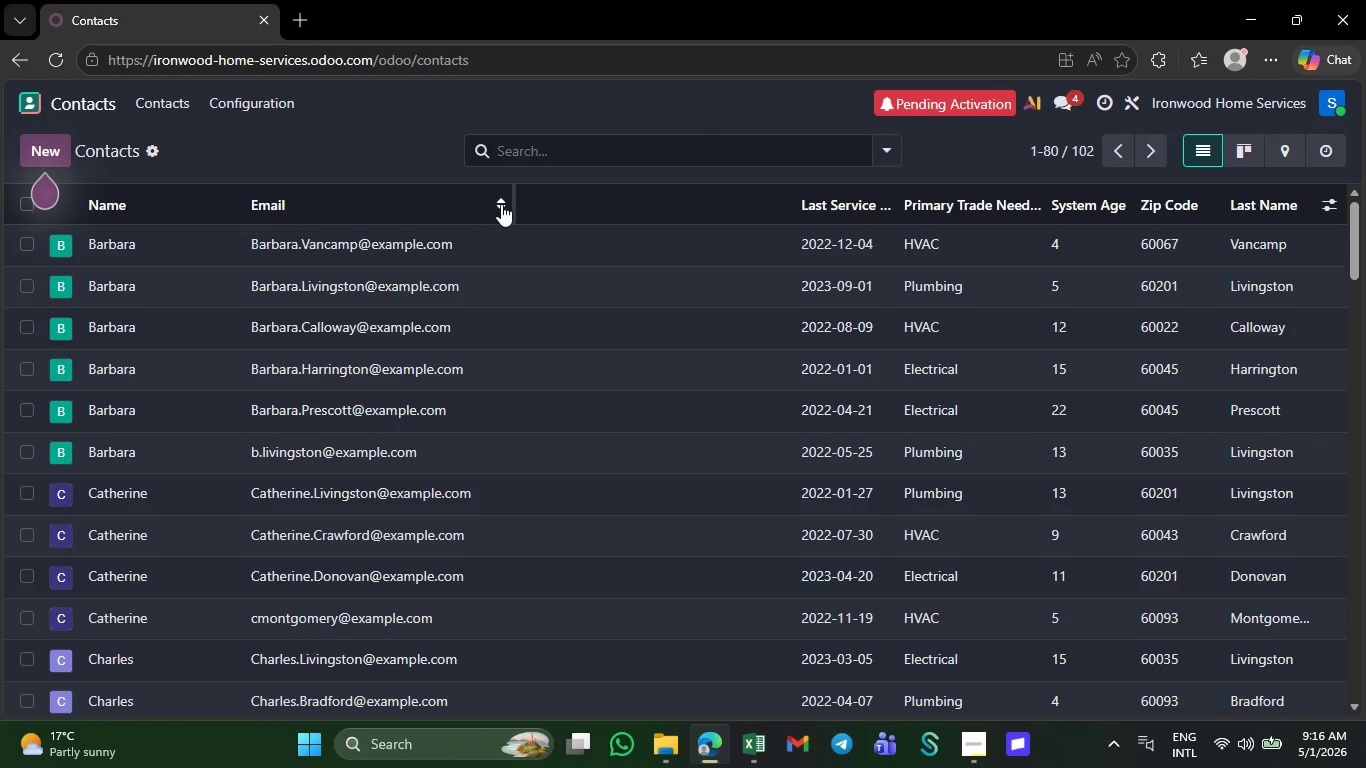 
left_click([501, 204])
 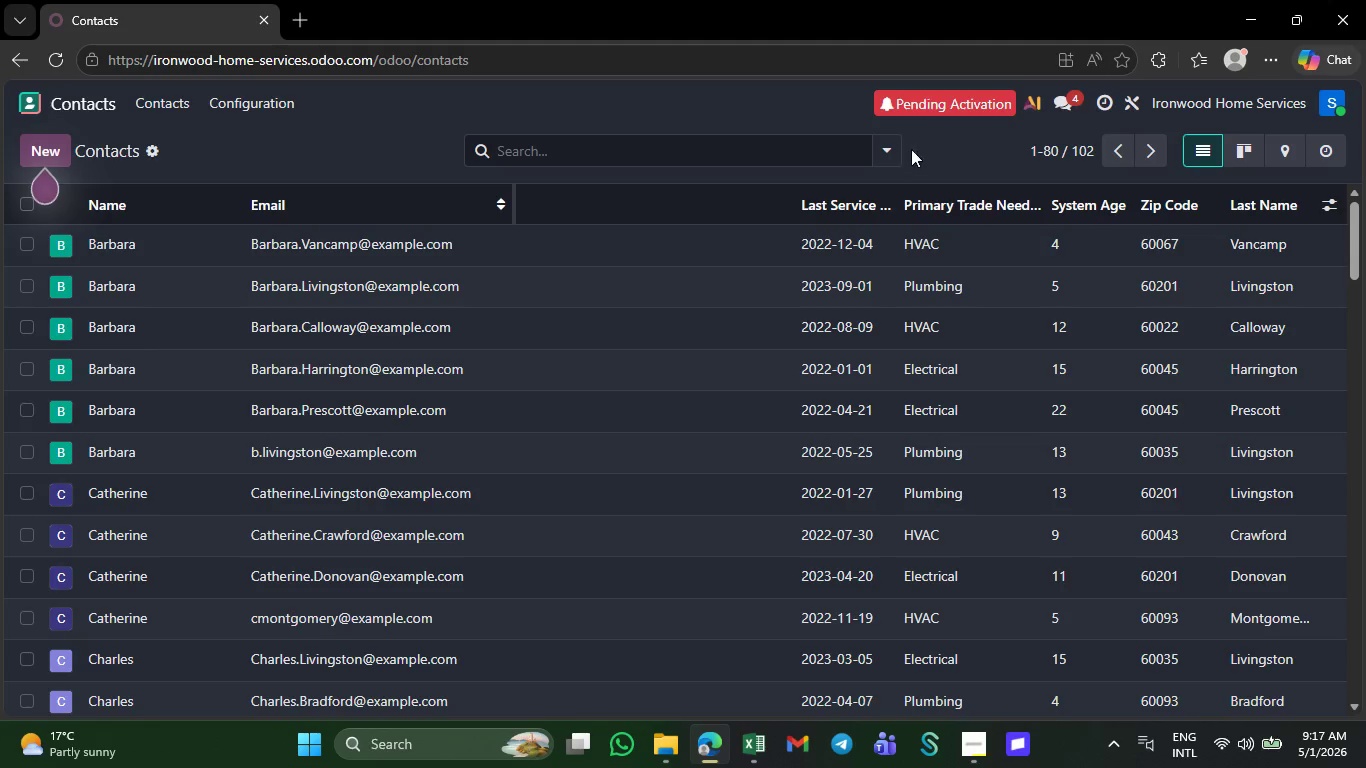 
left_click([892, 147])
 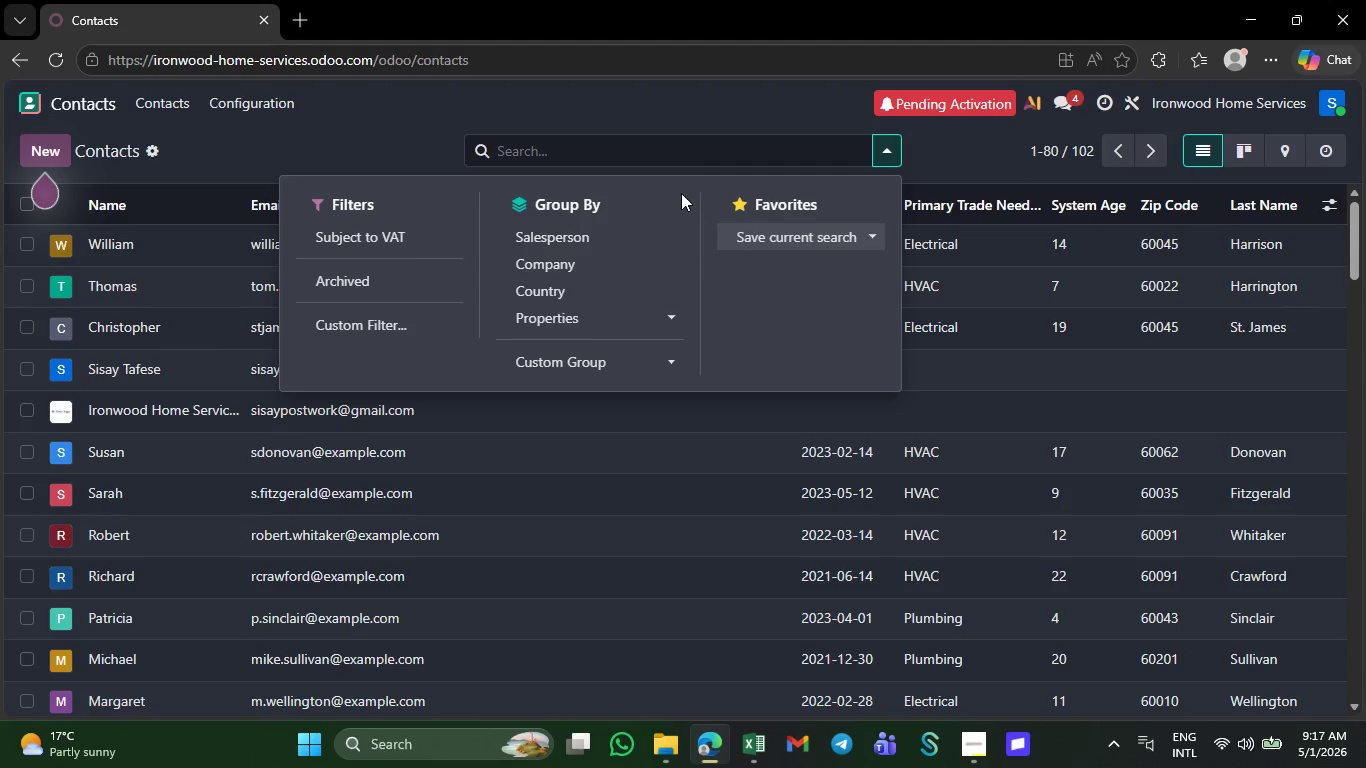 
wait(42.86)
 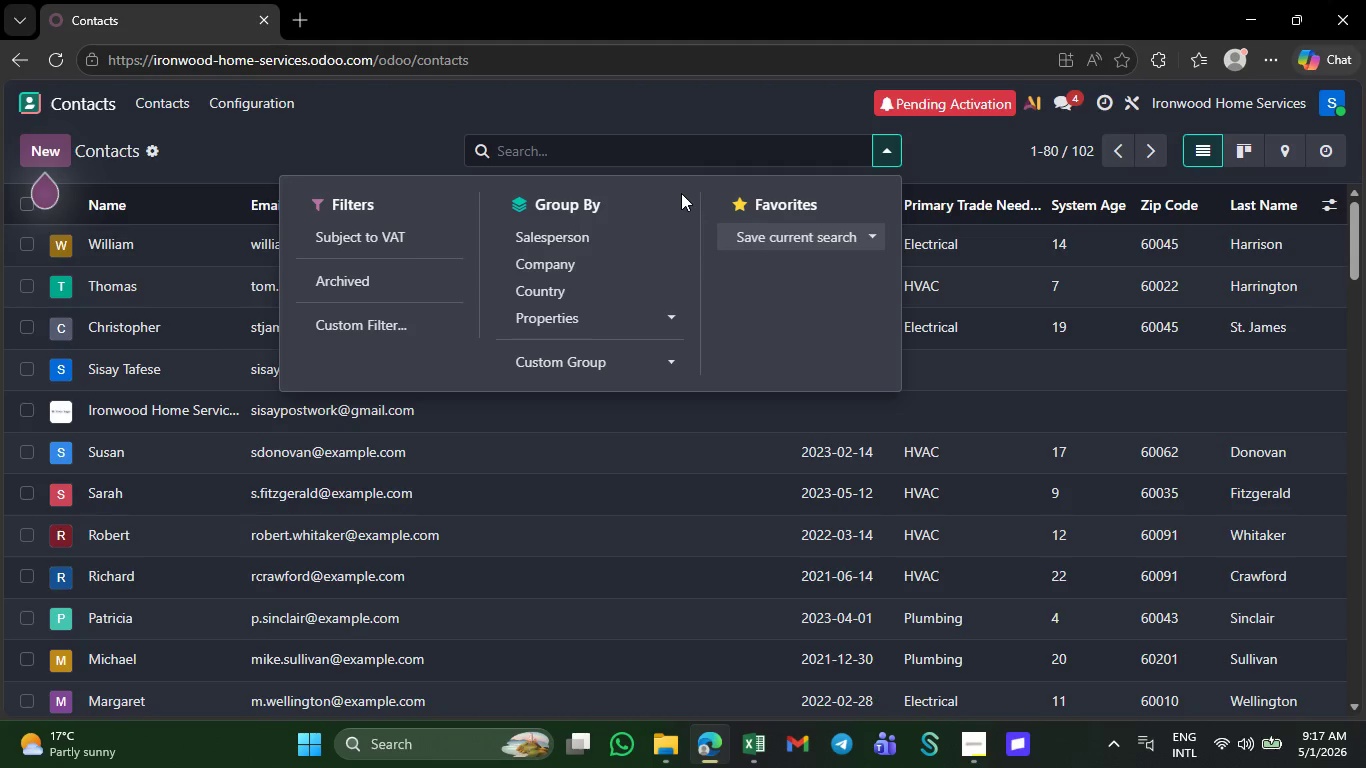 
left_click([715, 97])
 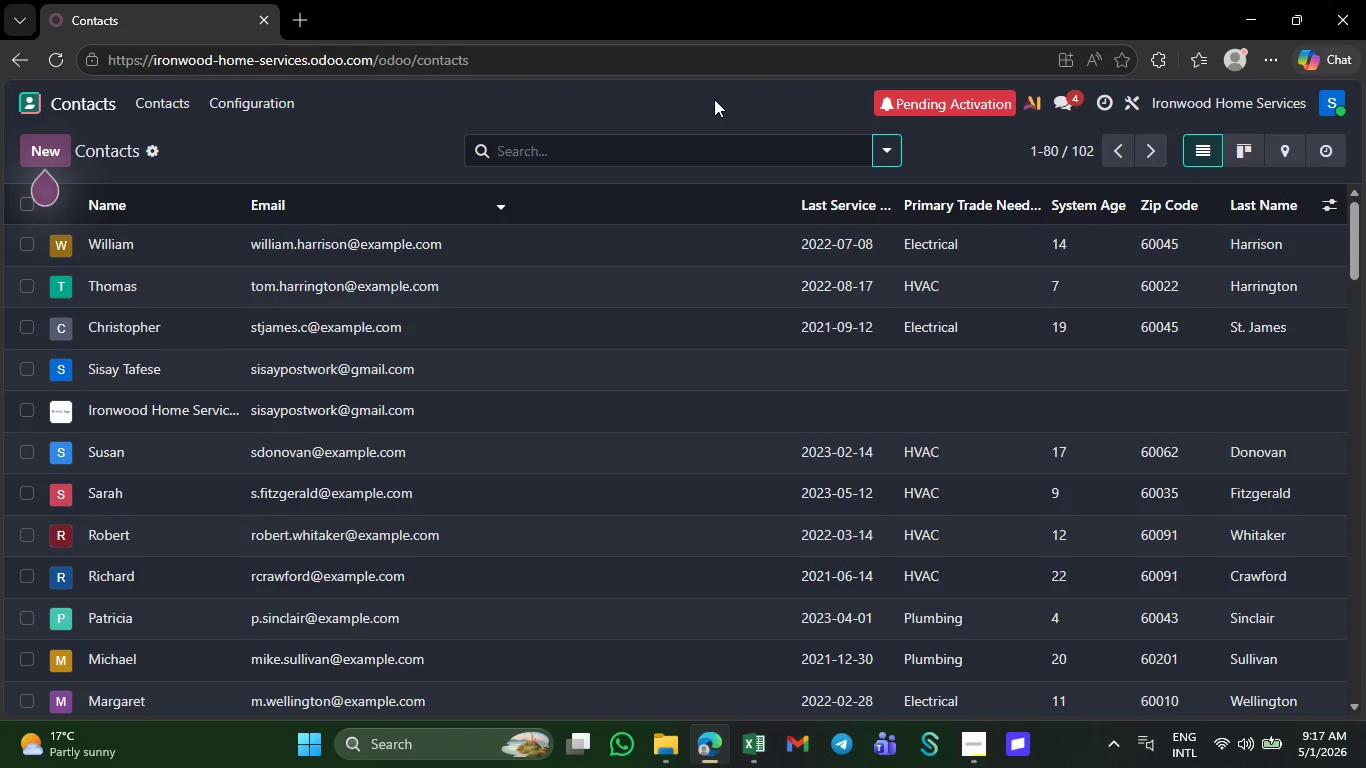 
right_click([714, 99])
 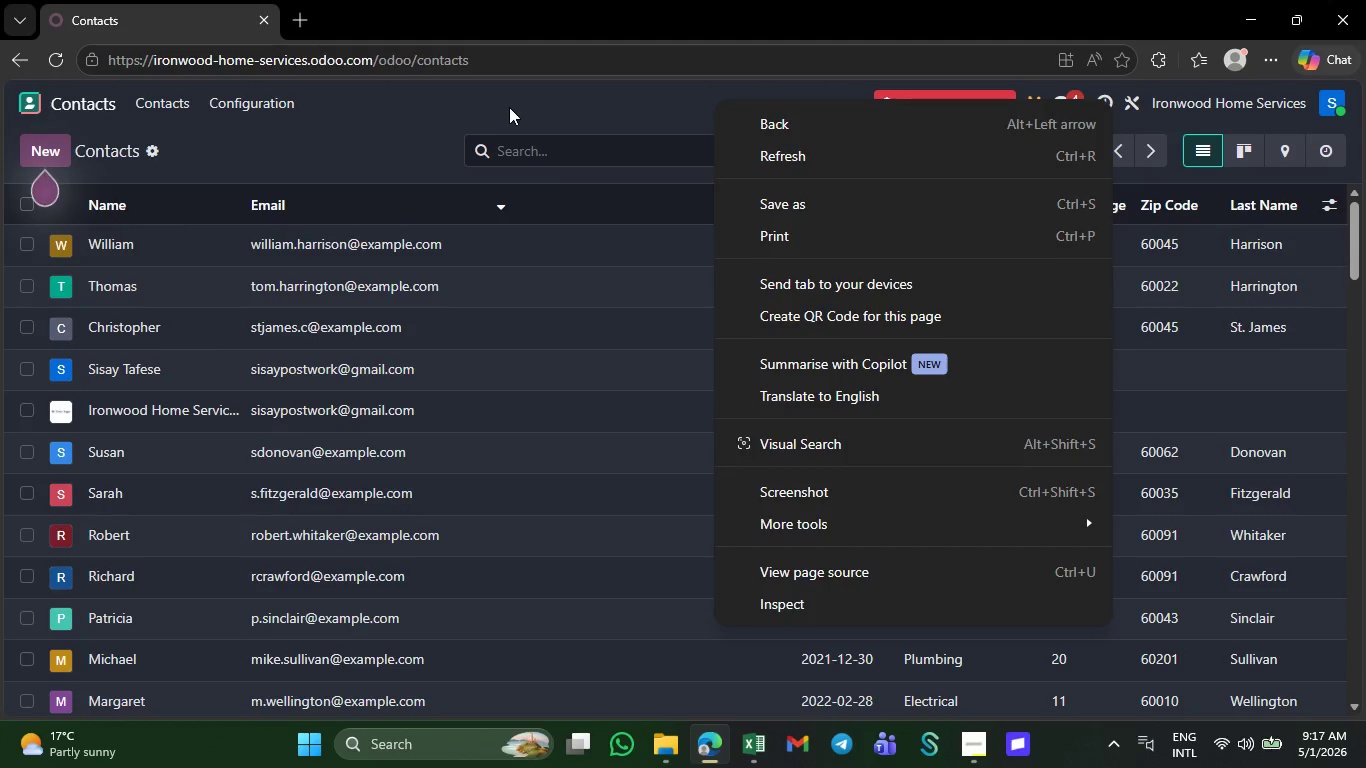 
left_click_drag(start_coordinate=[509, 95], to_coordinate=[496, 94])
 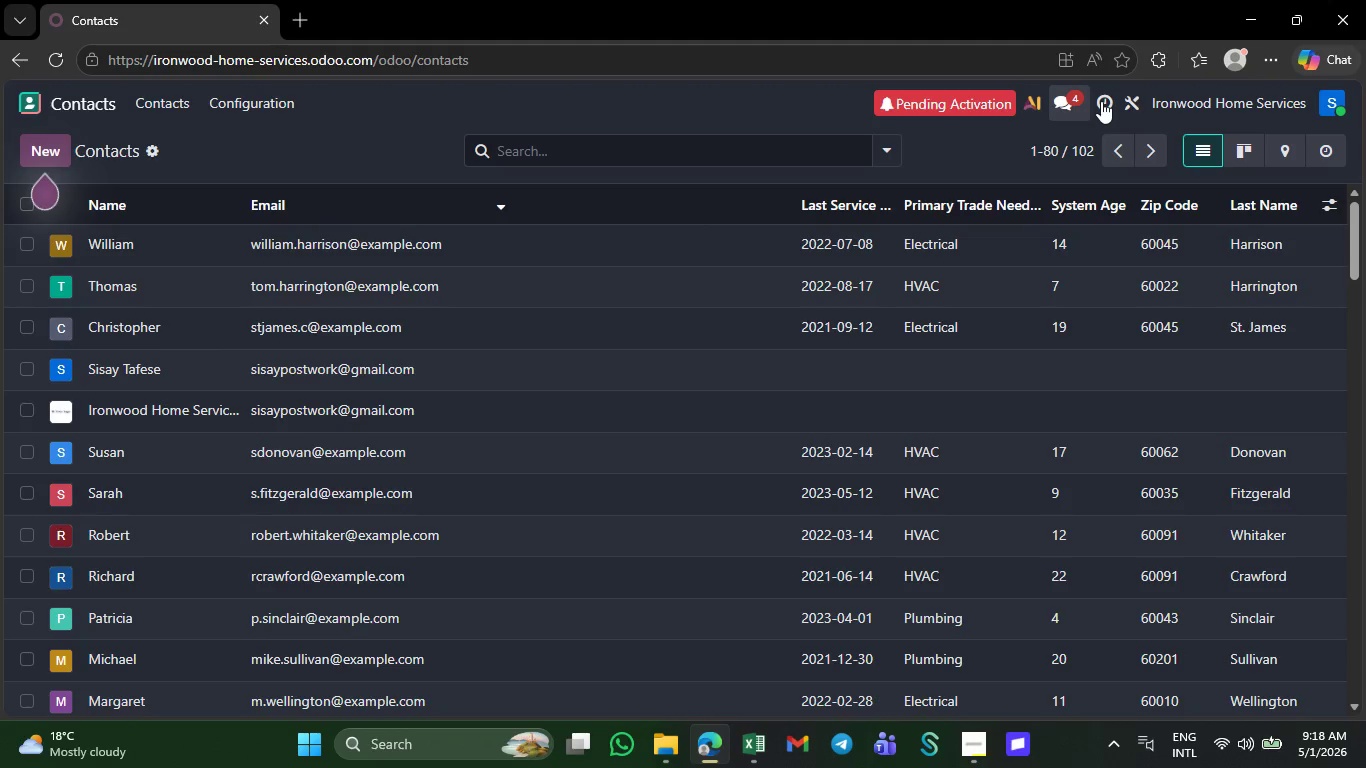 
wait(23.73)
 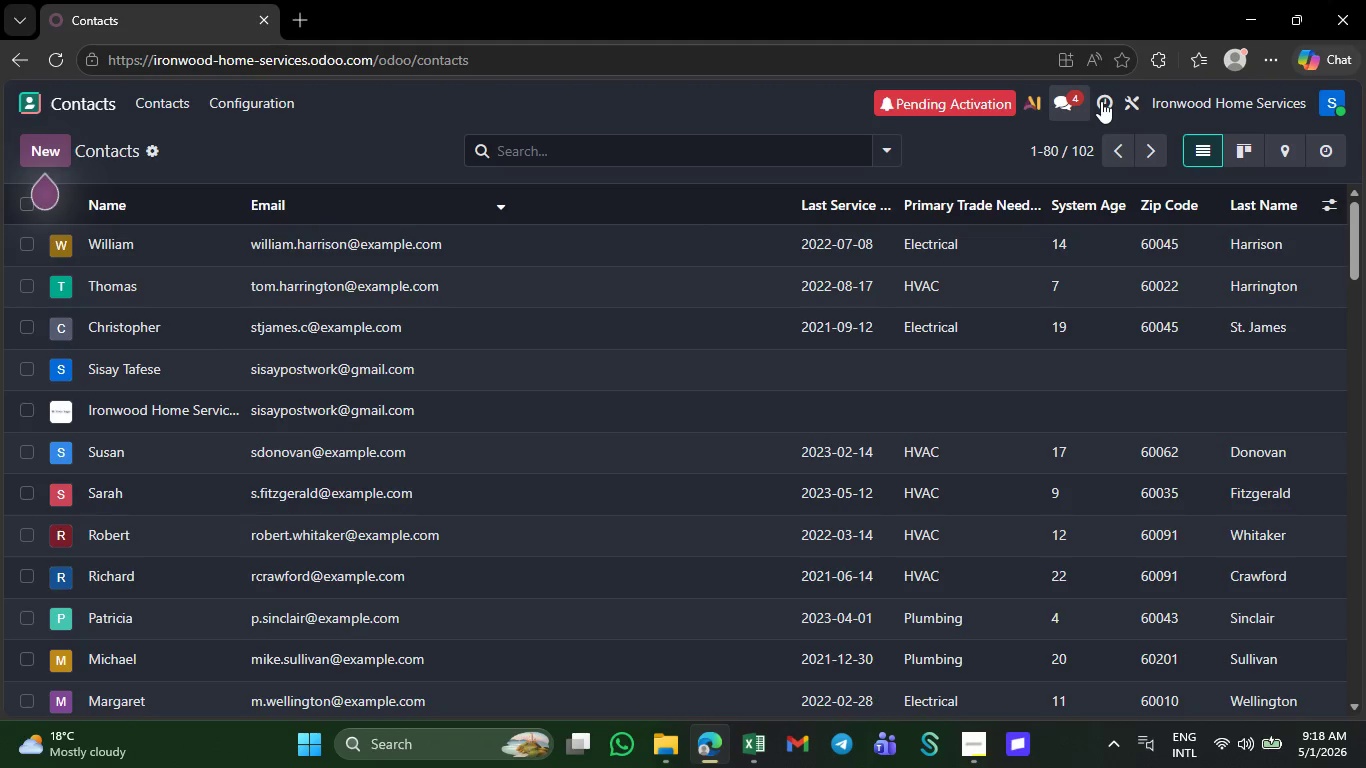 
left_click([504, 202])
 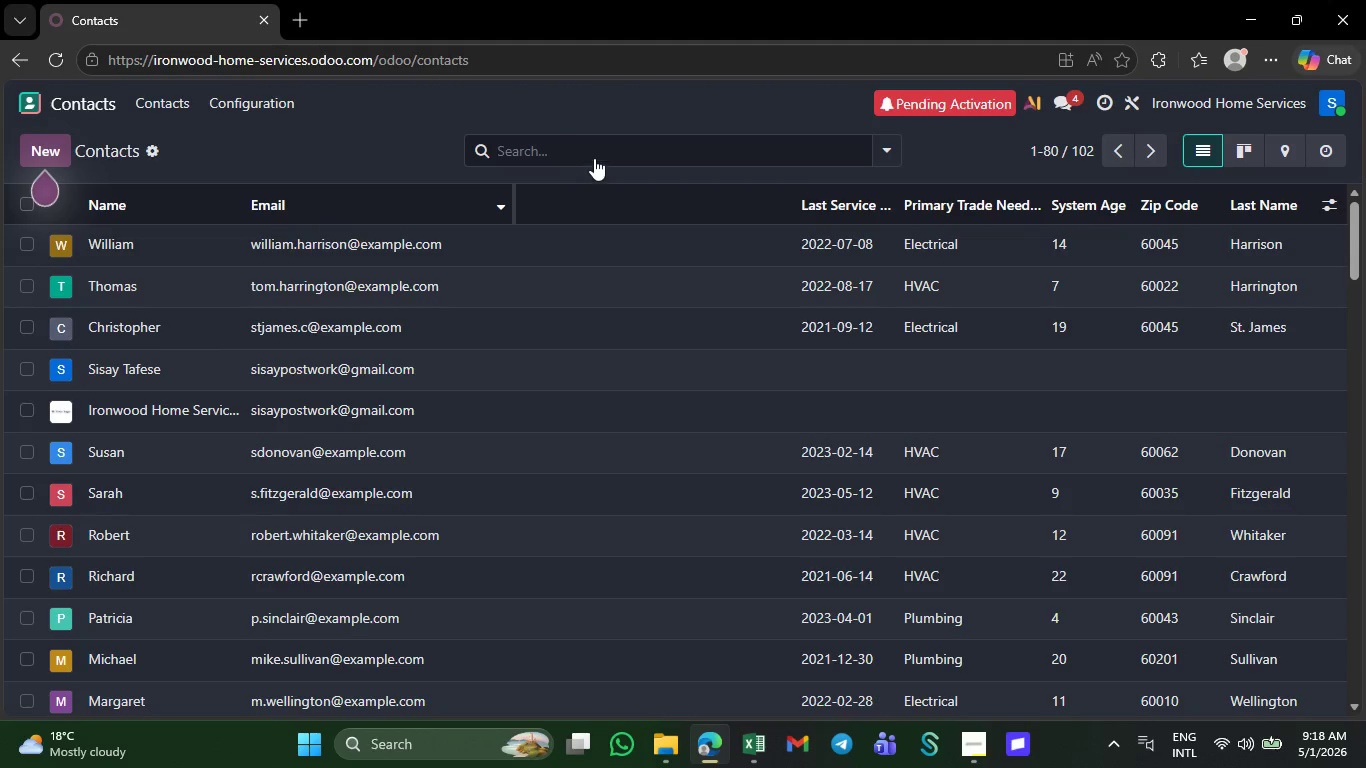 
left_click([603, 151])
 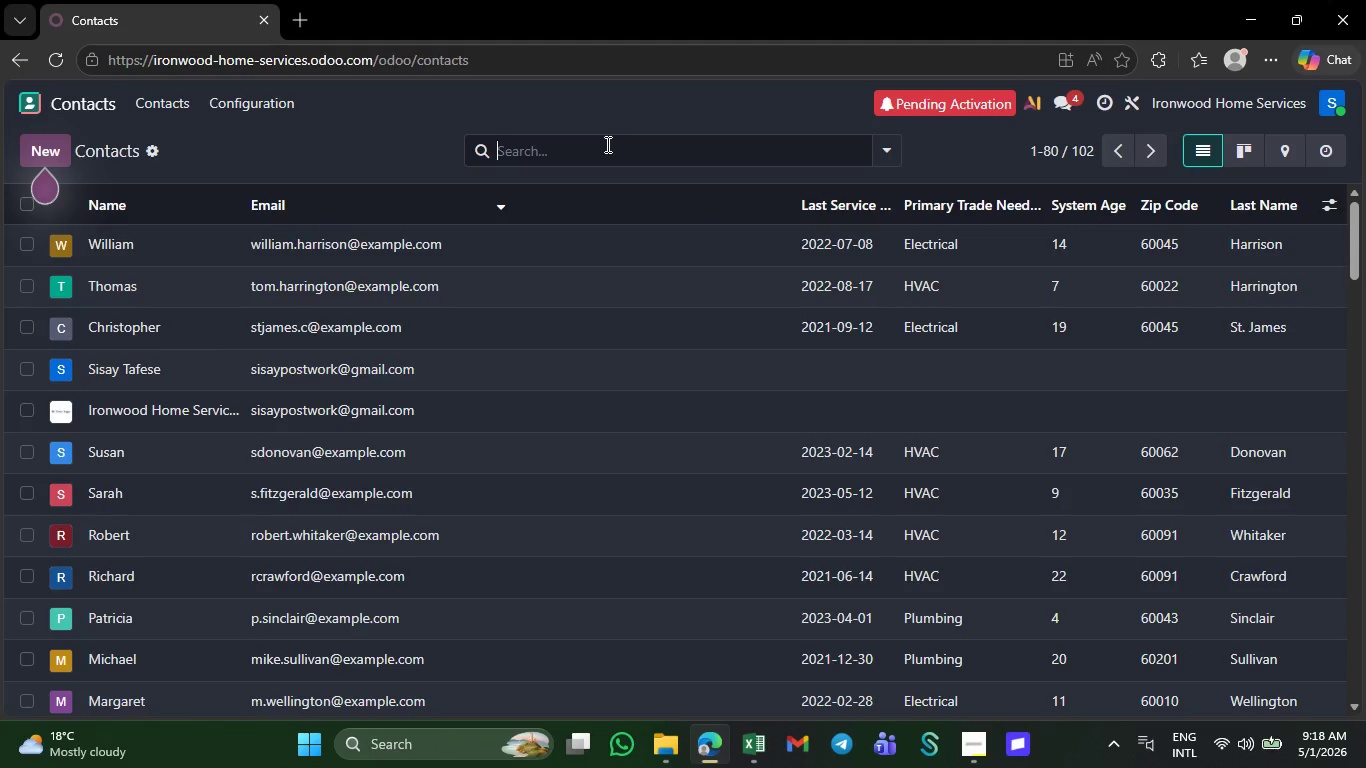 
left_click([606, 144])
 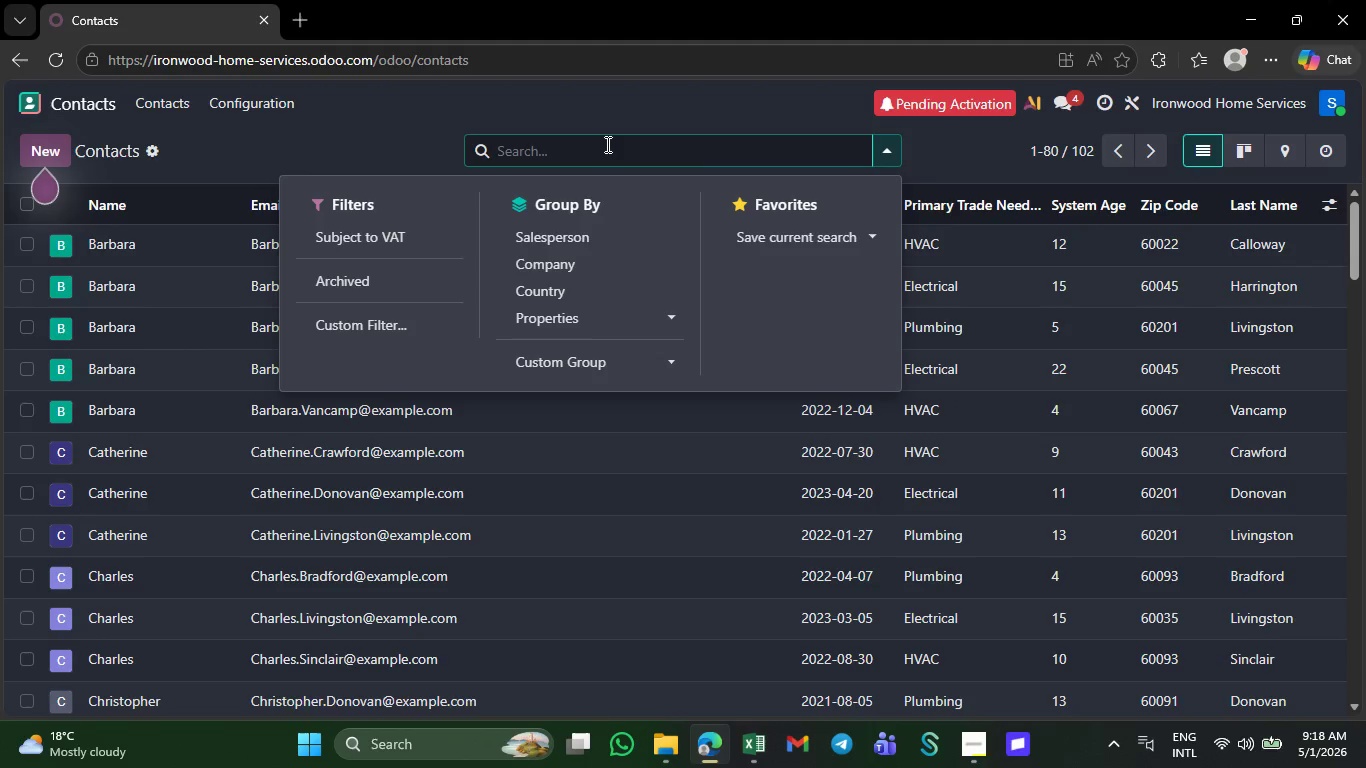 
wait(8.61)
 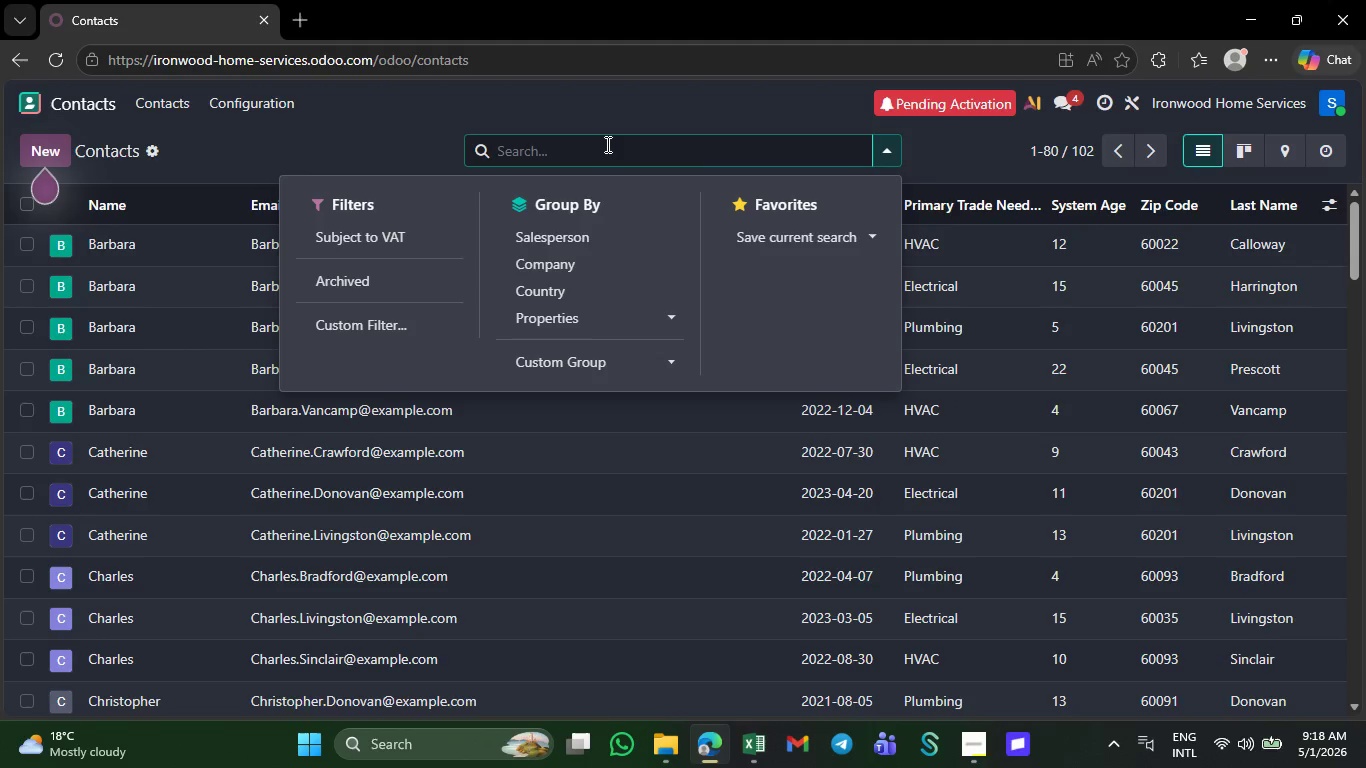 
left_click([357, 239])
 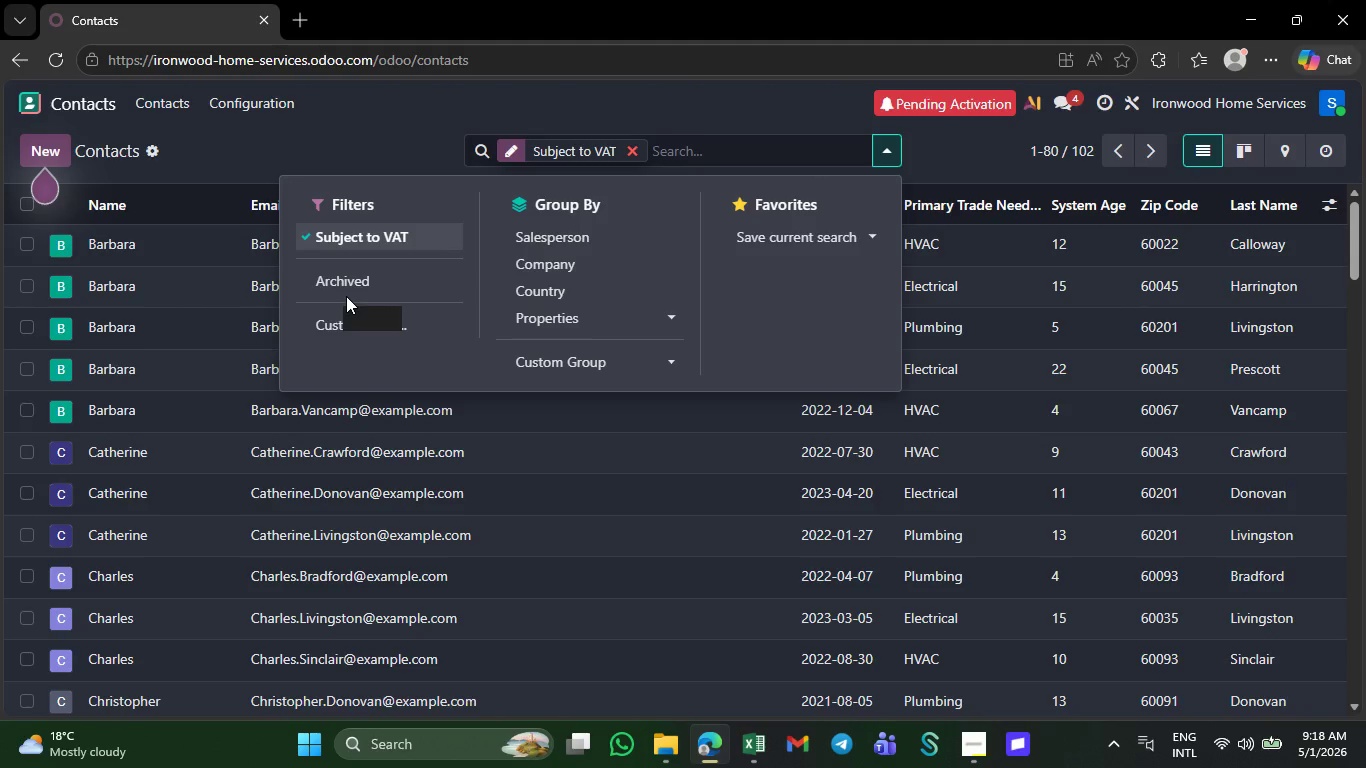 
wait(11.78)
 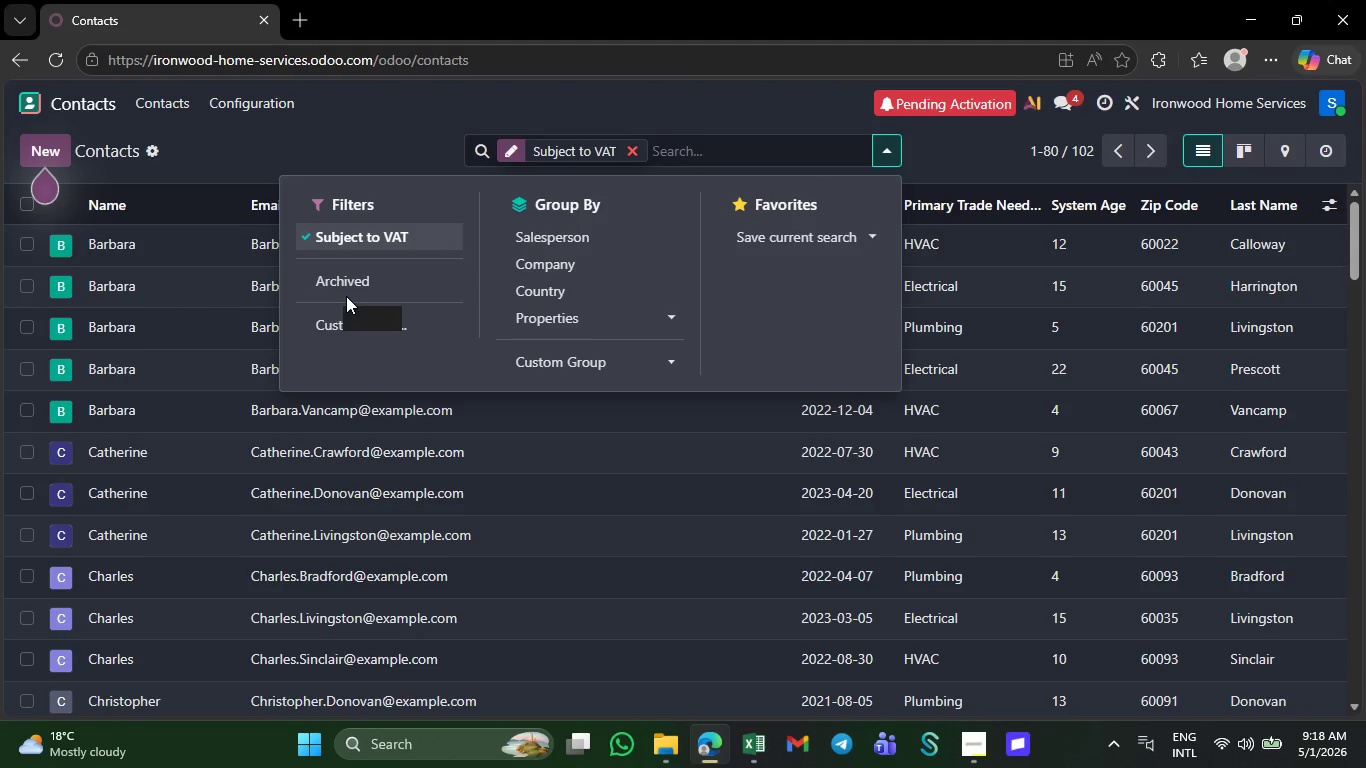 
left_click([389, 321])
 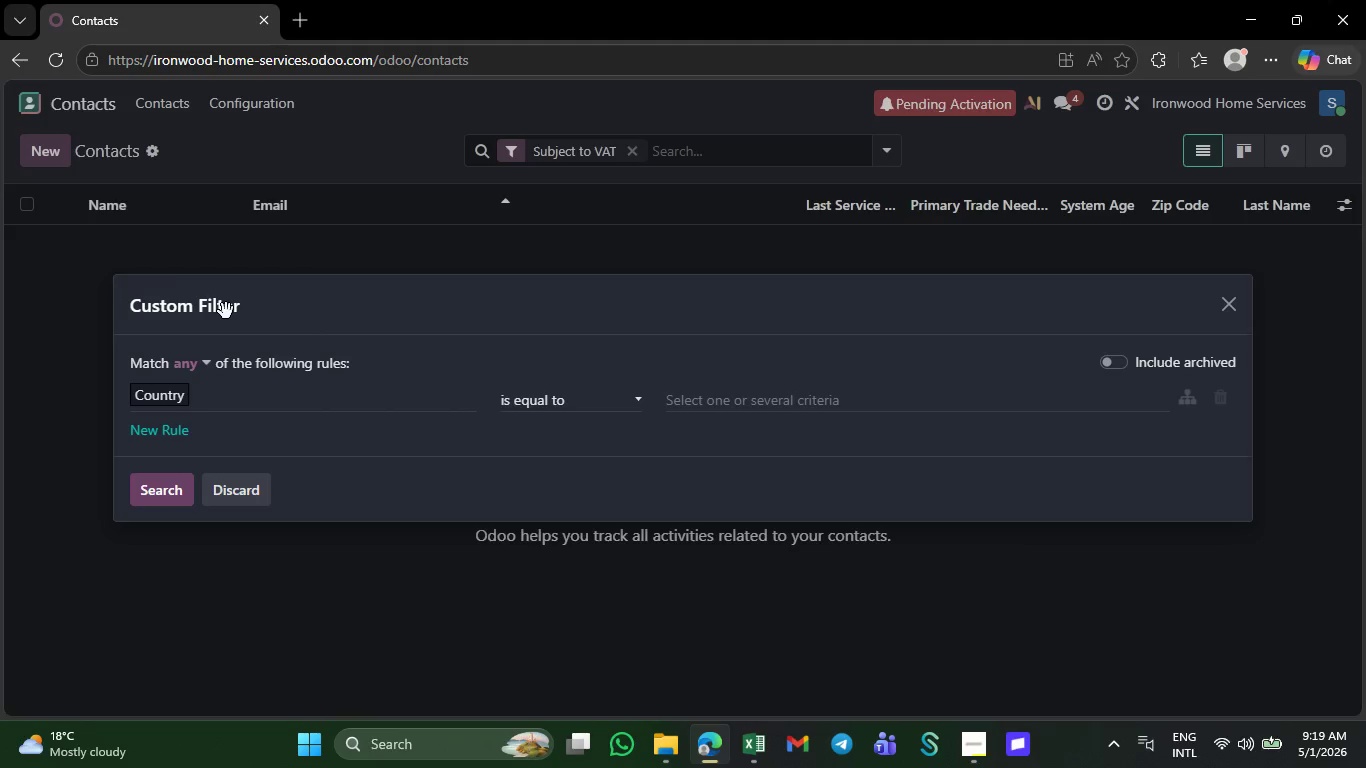 
wait(50.53)
 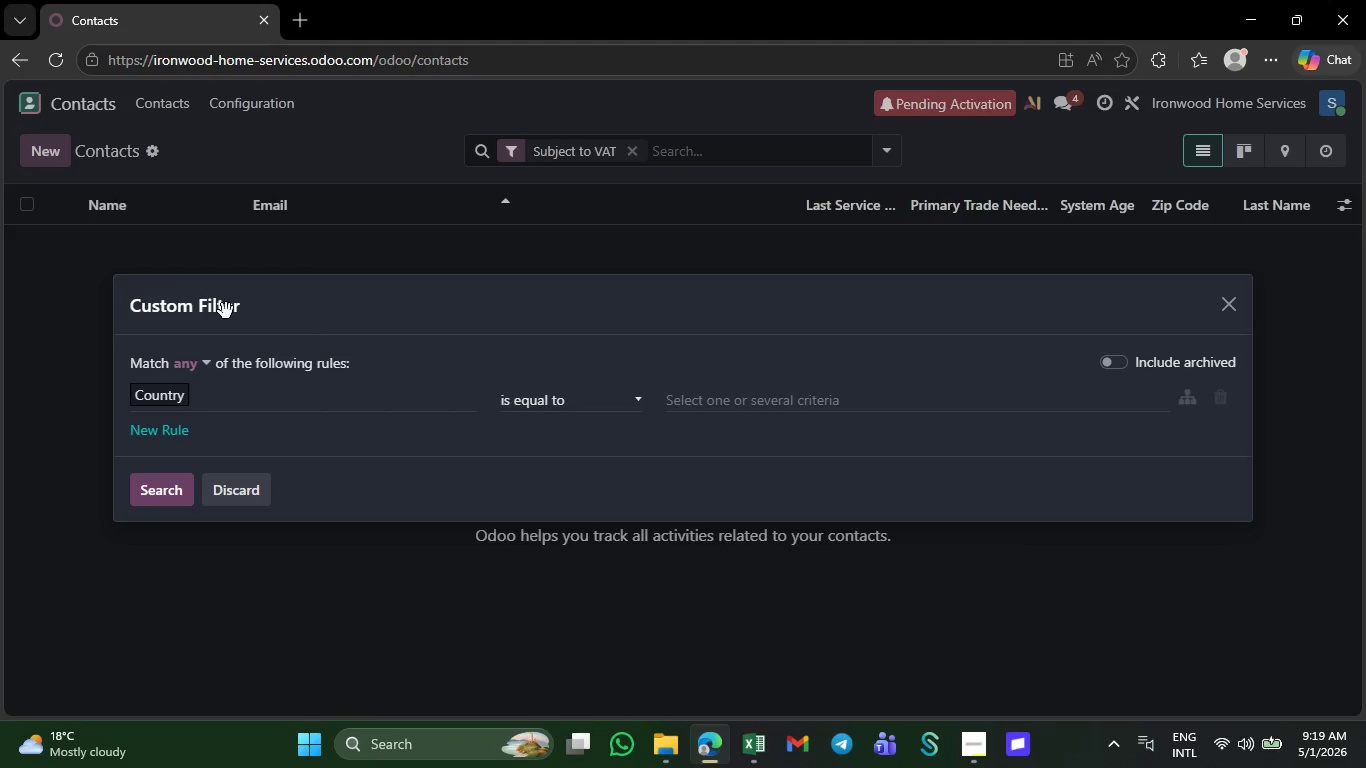 
left_click([635, 150])
 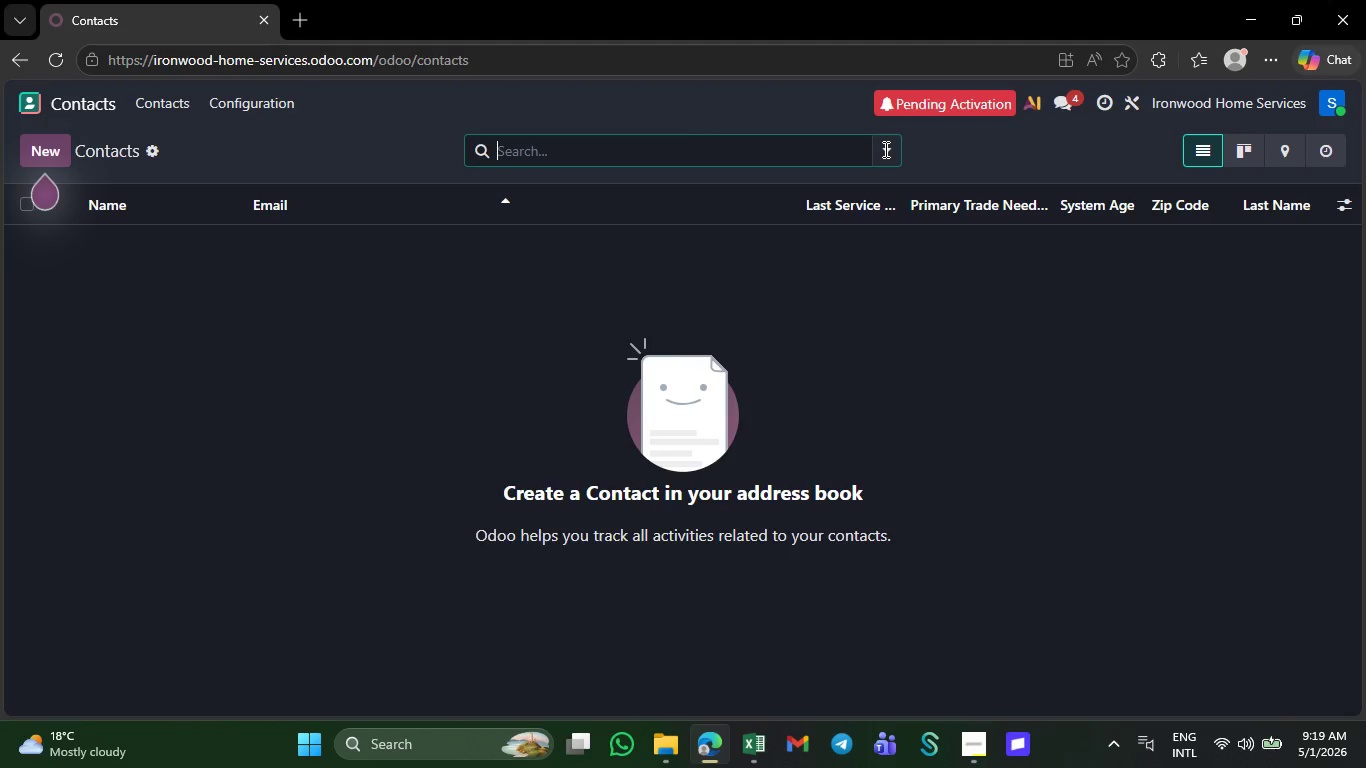 
left_click([885, 149])
 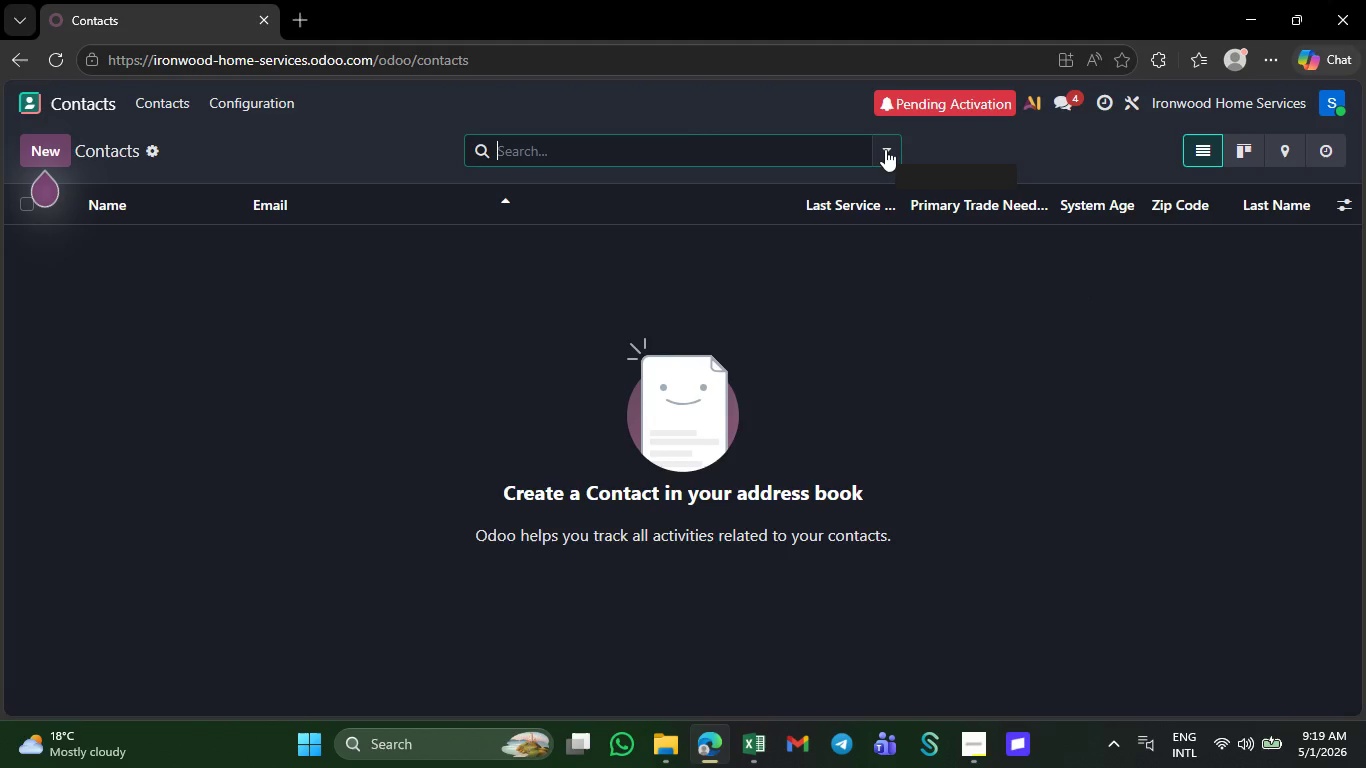 
left_click([646, 135])
 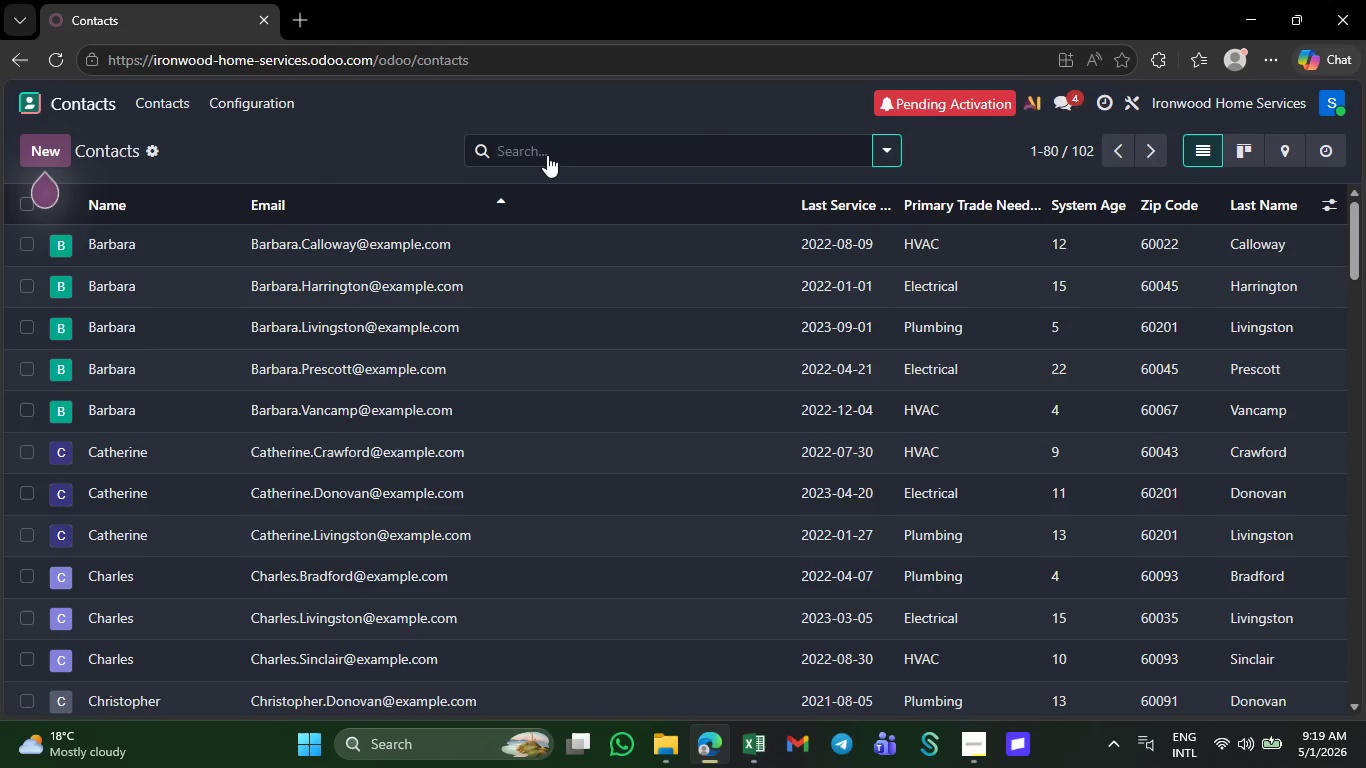 
left_click([560, 148])
 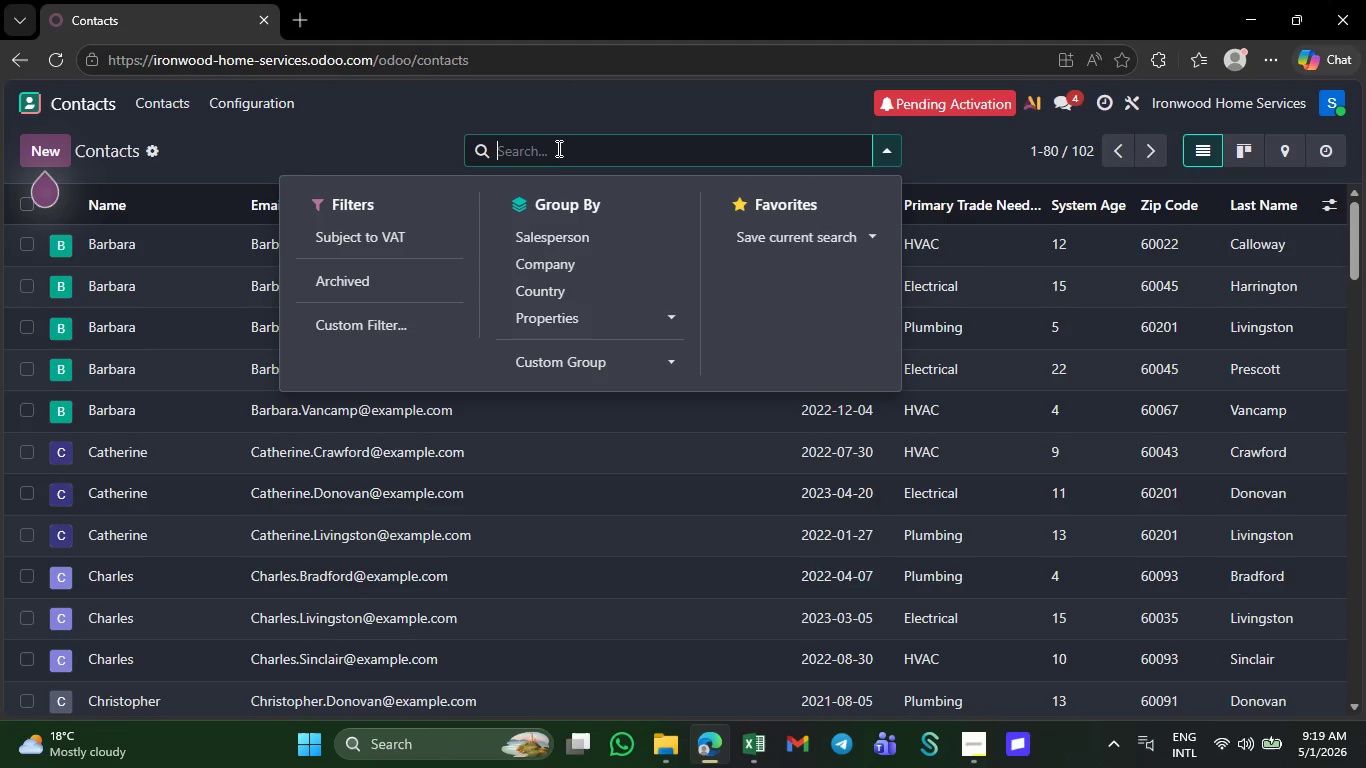 
mouse_move([370, 323])
 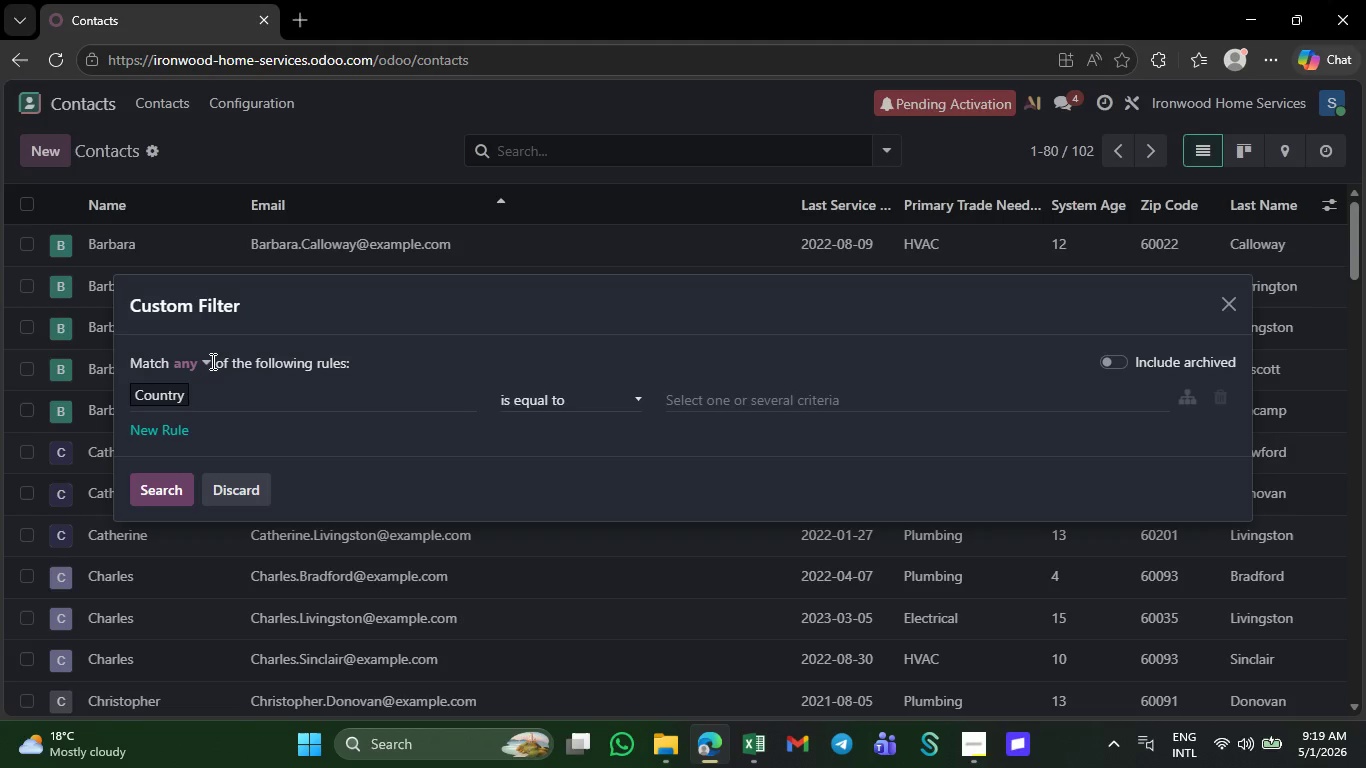 
left_click([200, 360])
 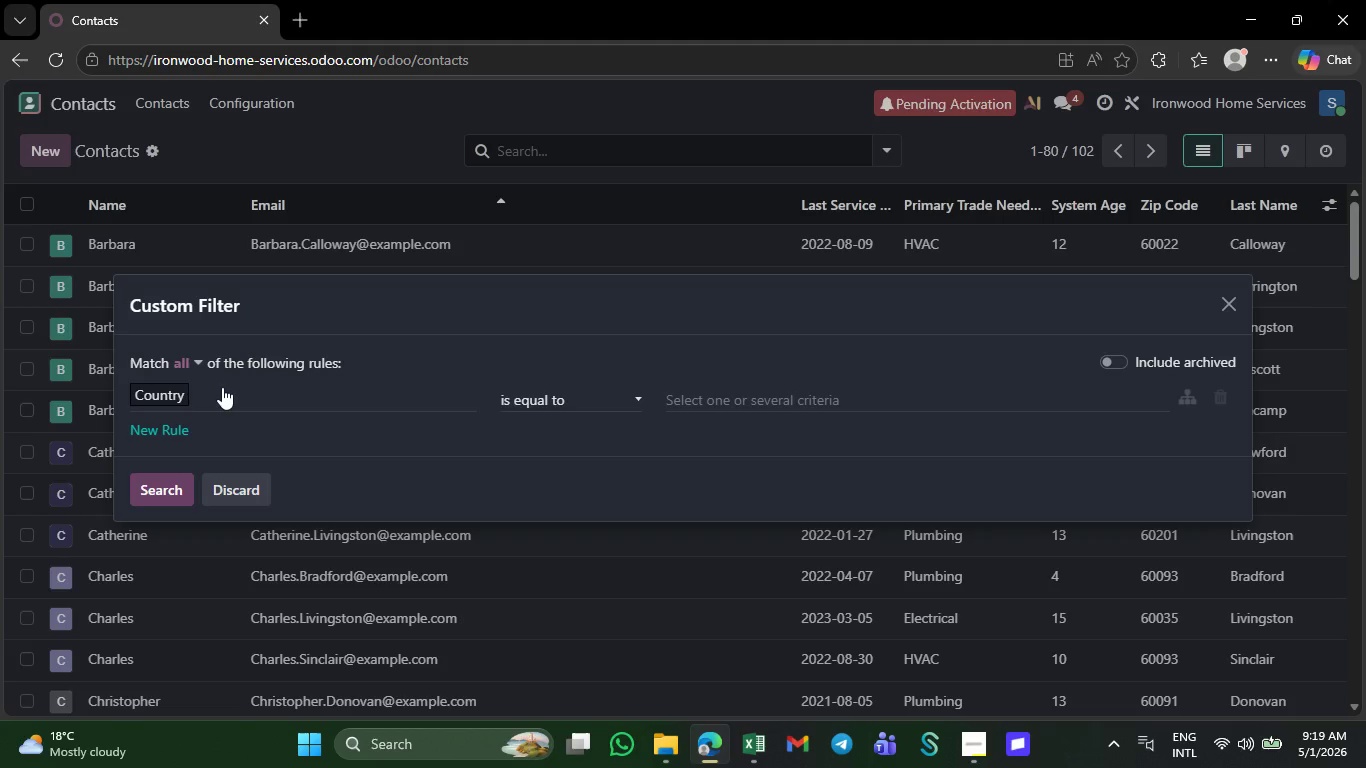 
left_click([222, 387])
 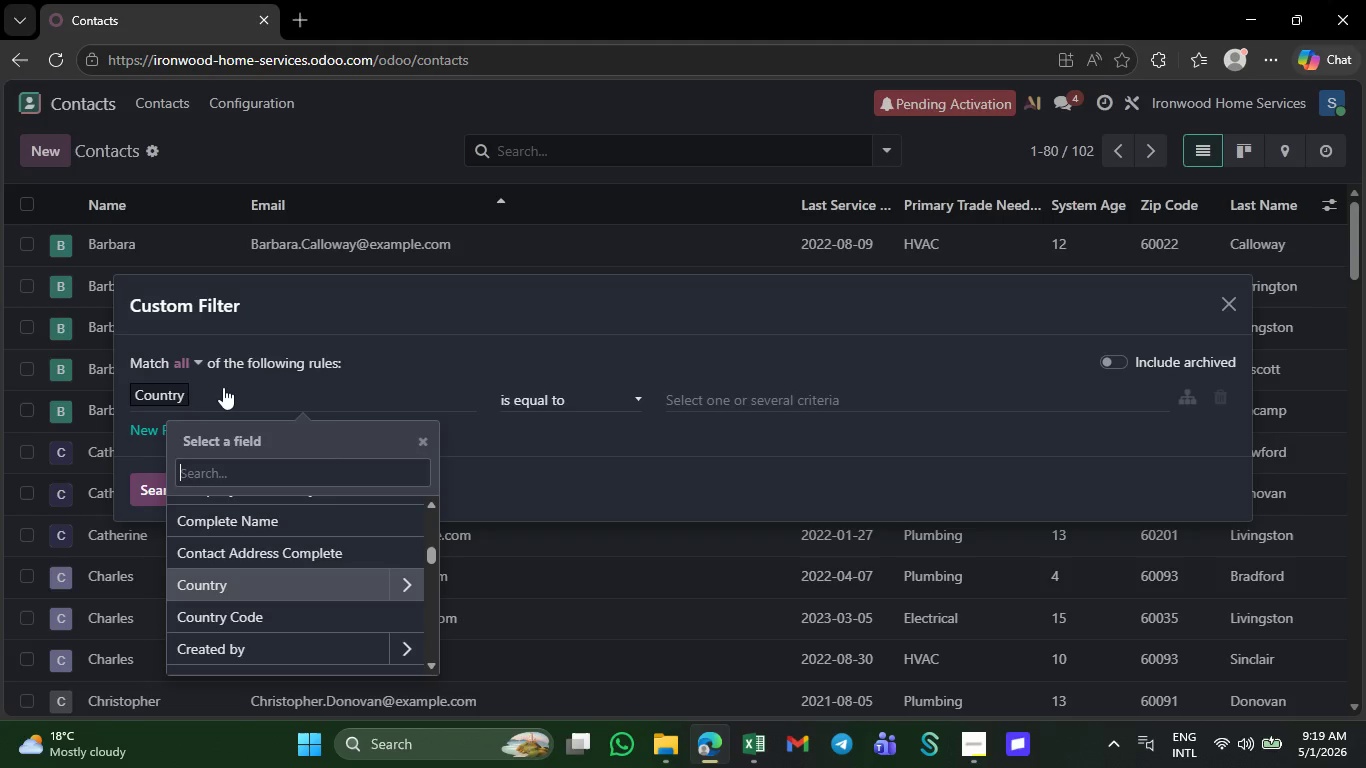 
type(last)
 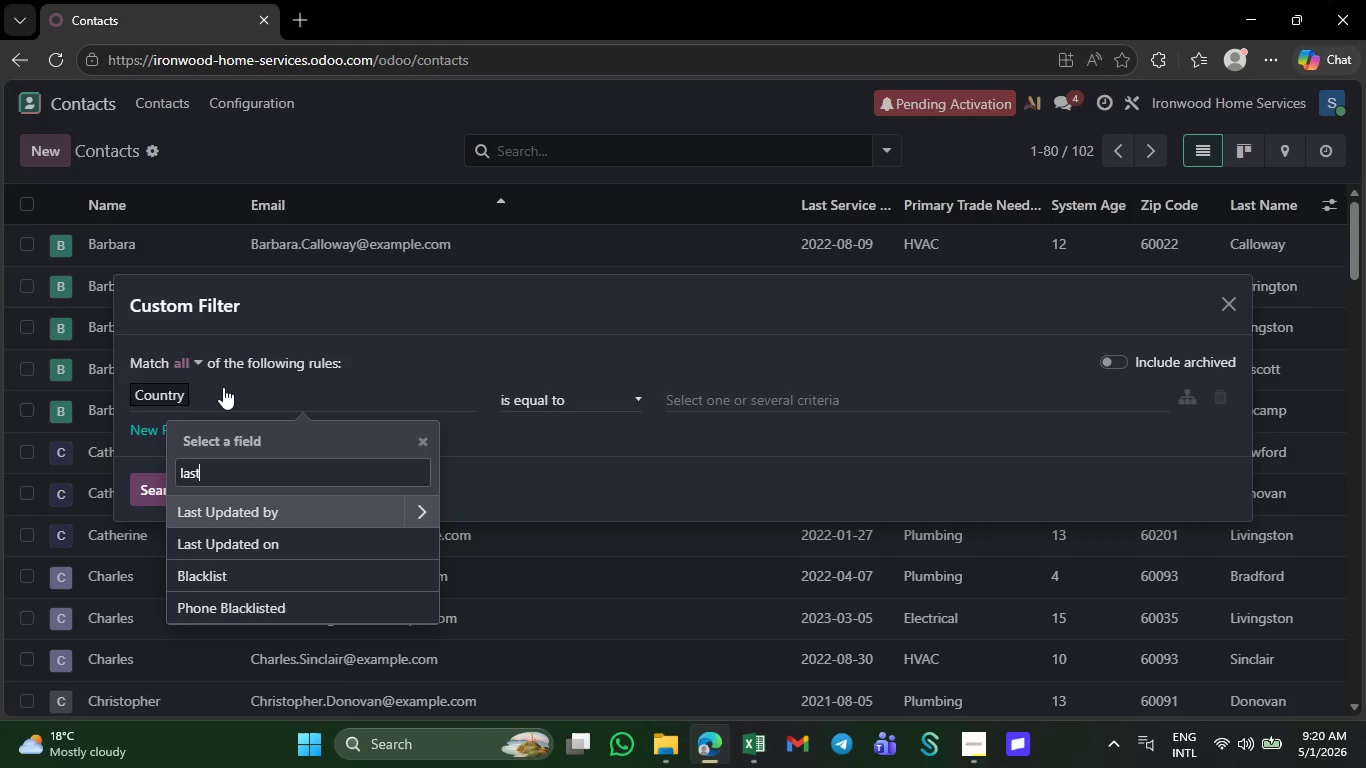 
wait(5.23)
 